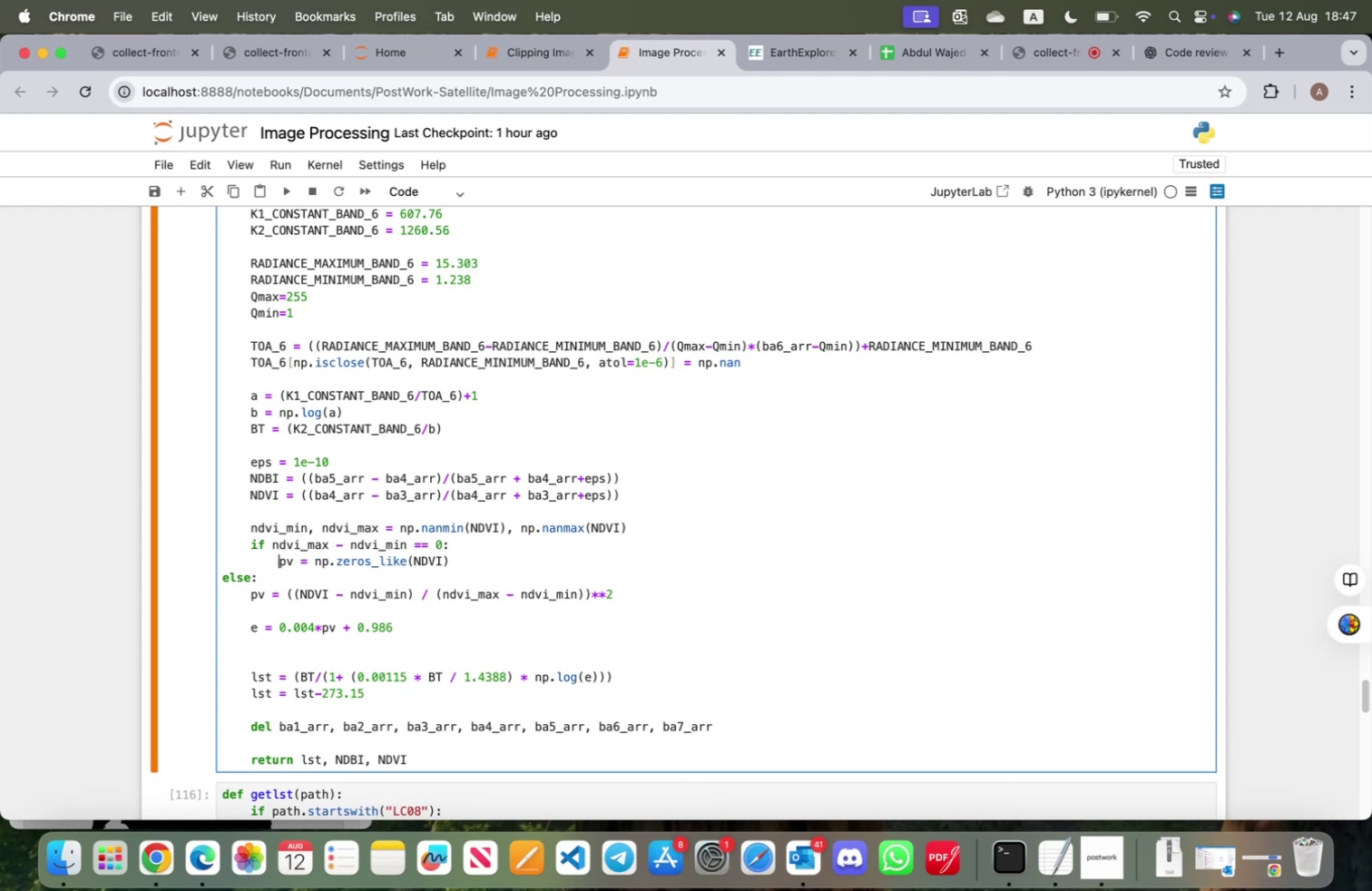 
key(ArrowDown)
 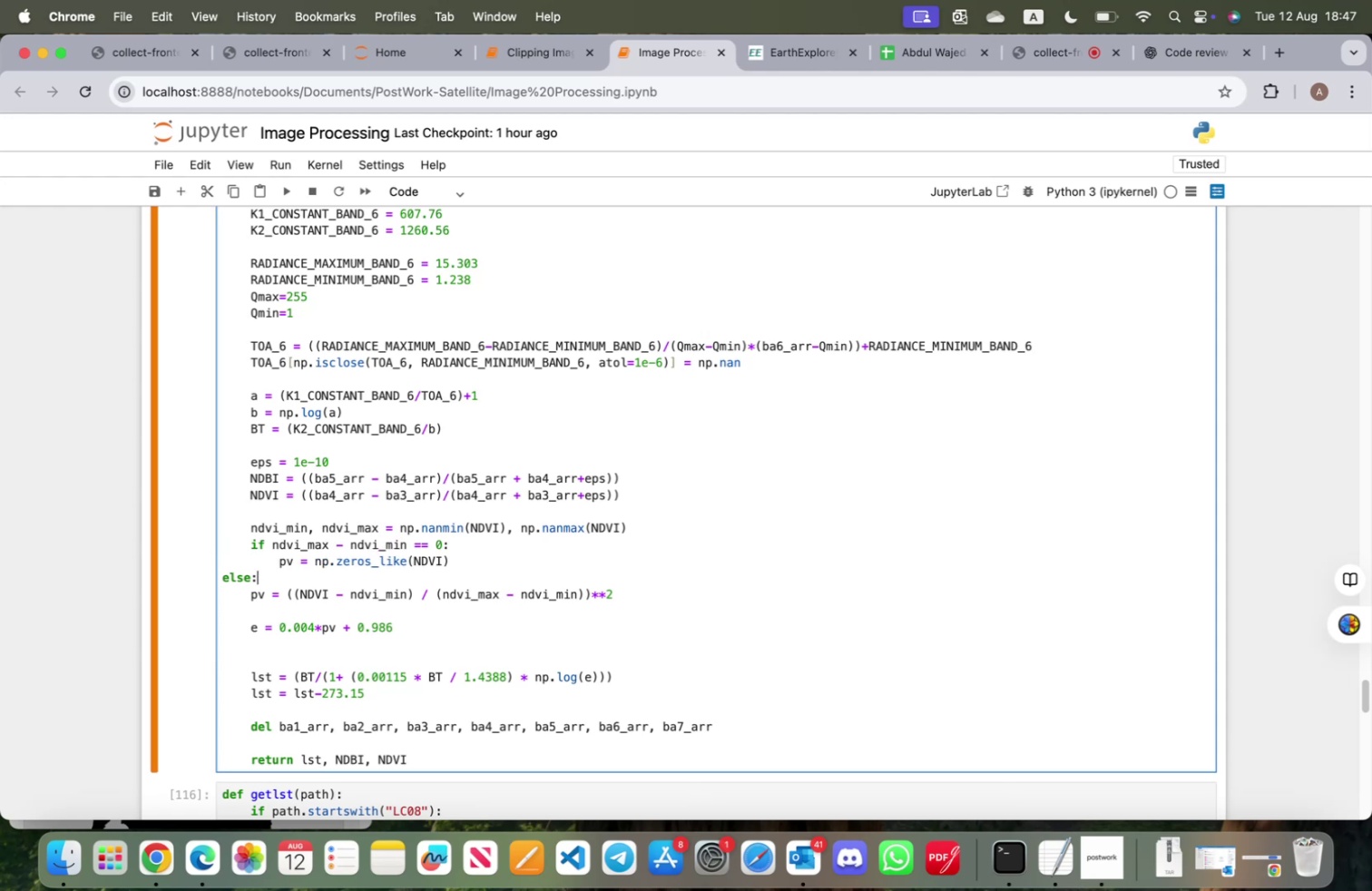 
key(ArrowLeft)
 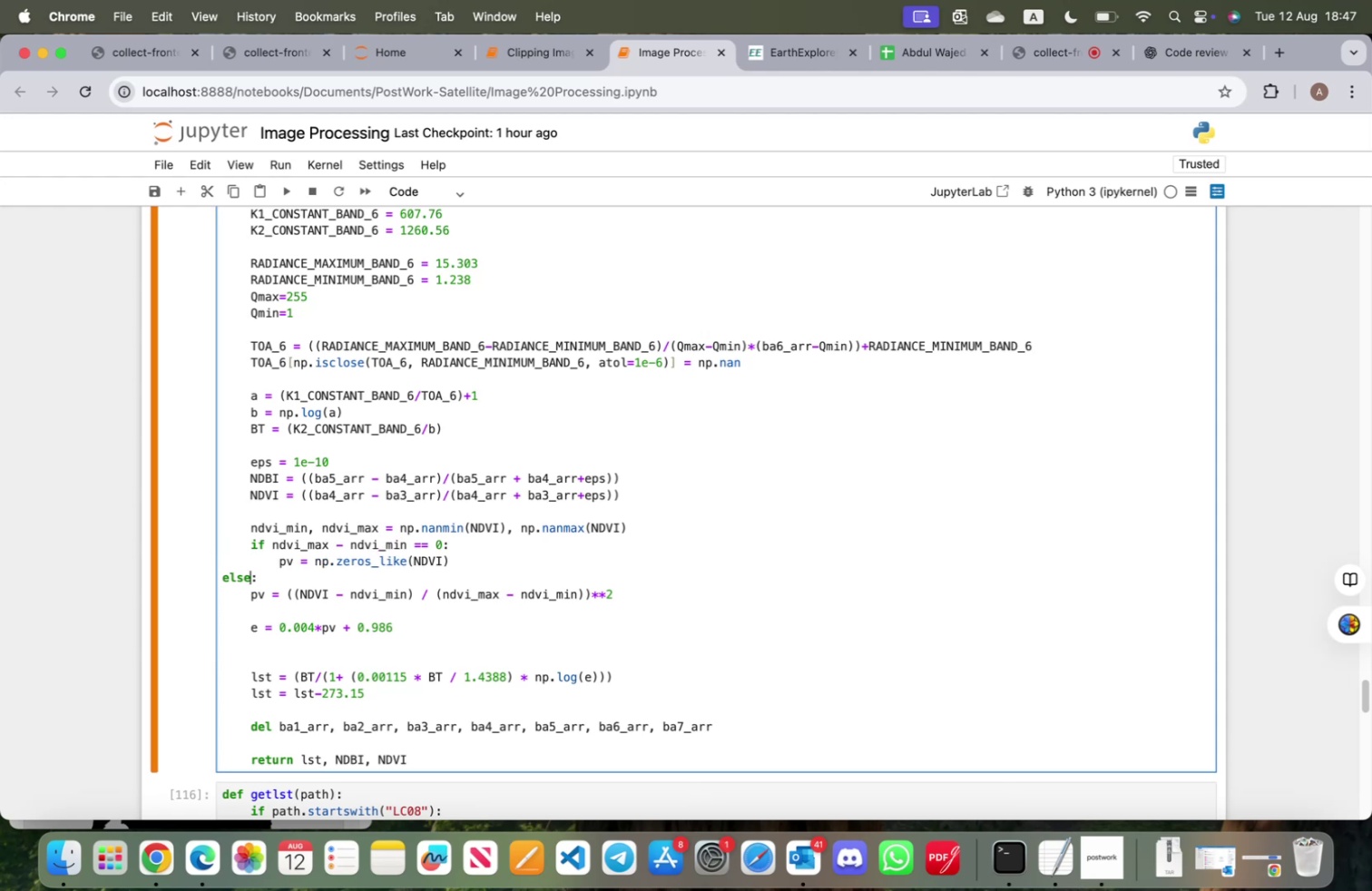 
key(ArrowLeft)
 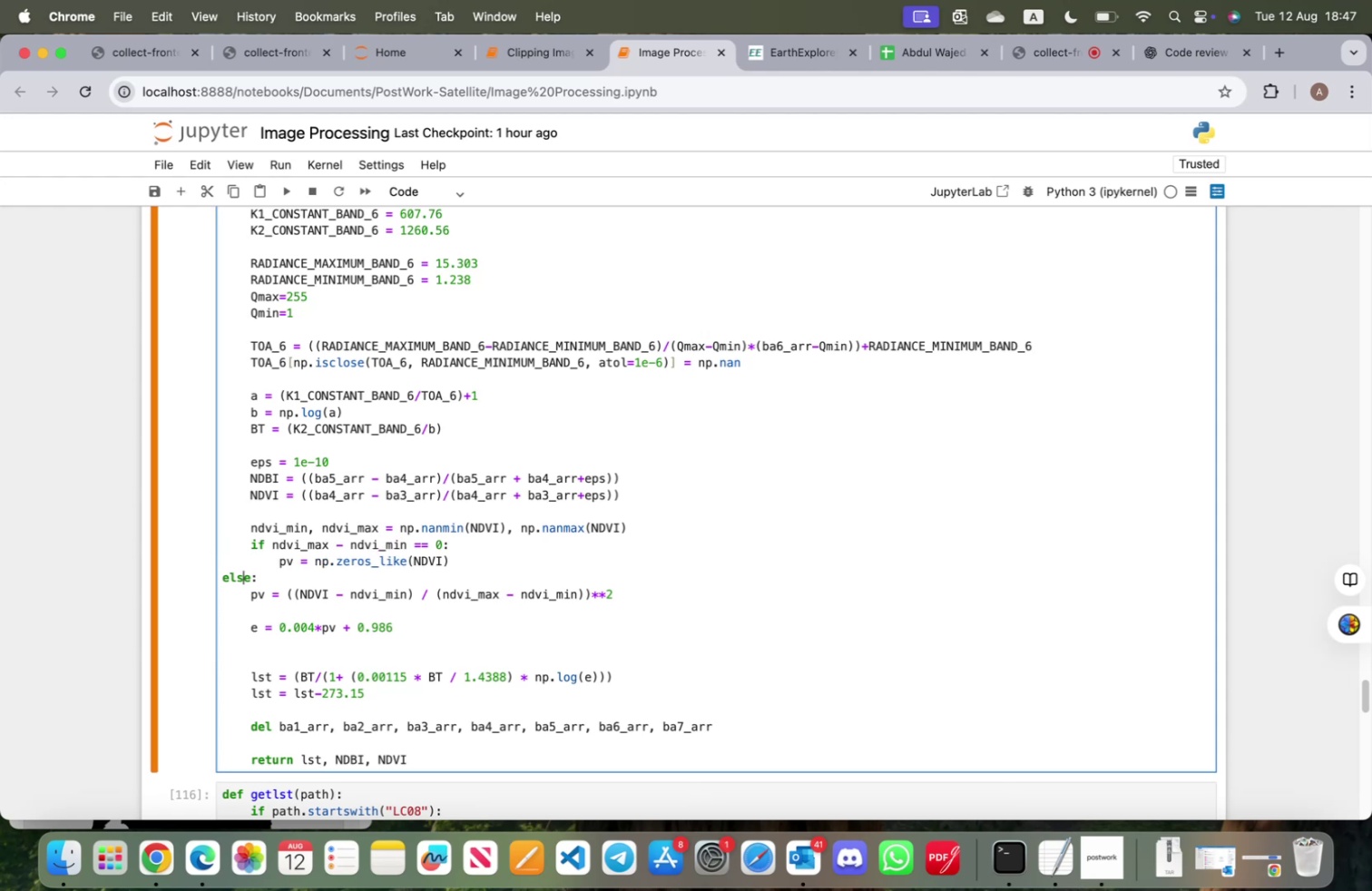 
key(ArrowLeft)
 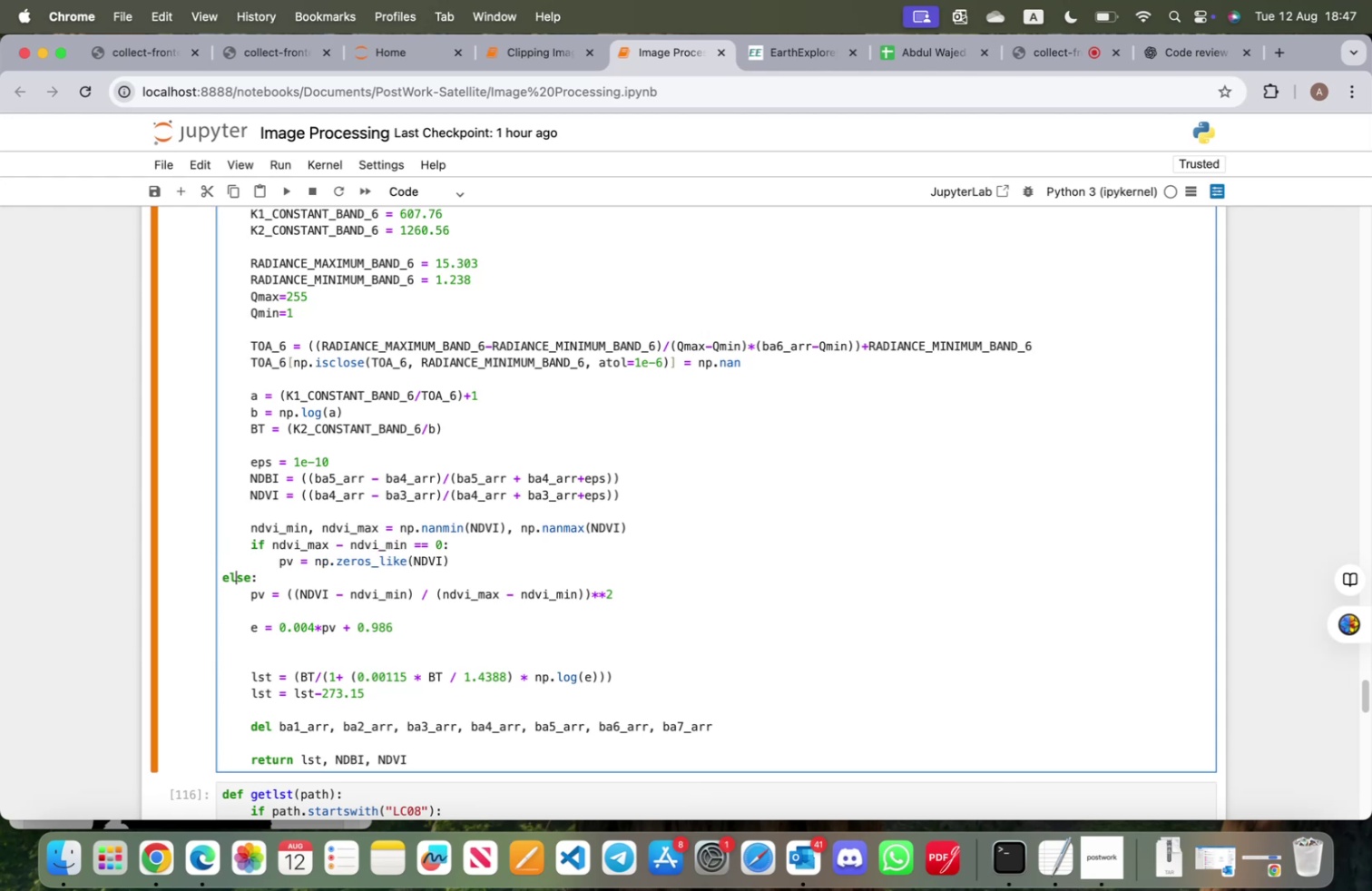 
key(ArrowLeft)
 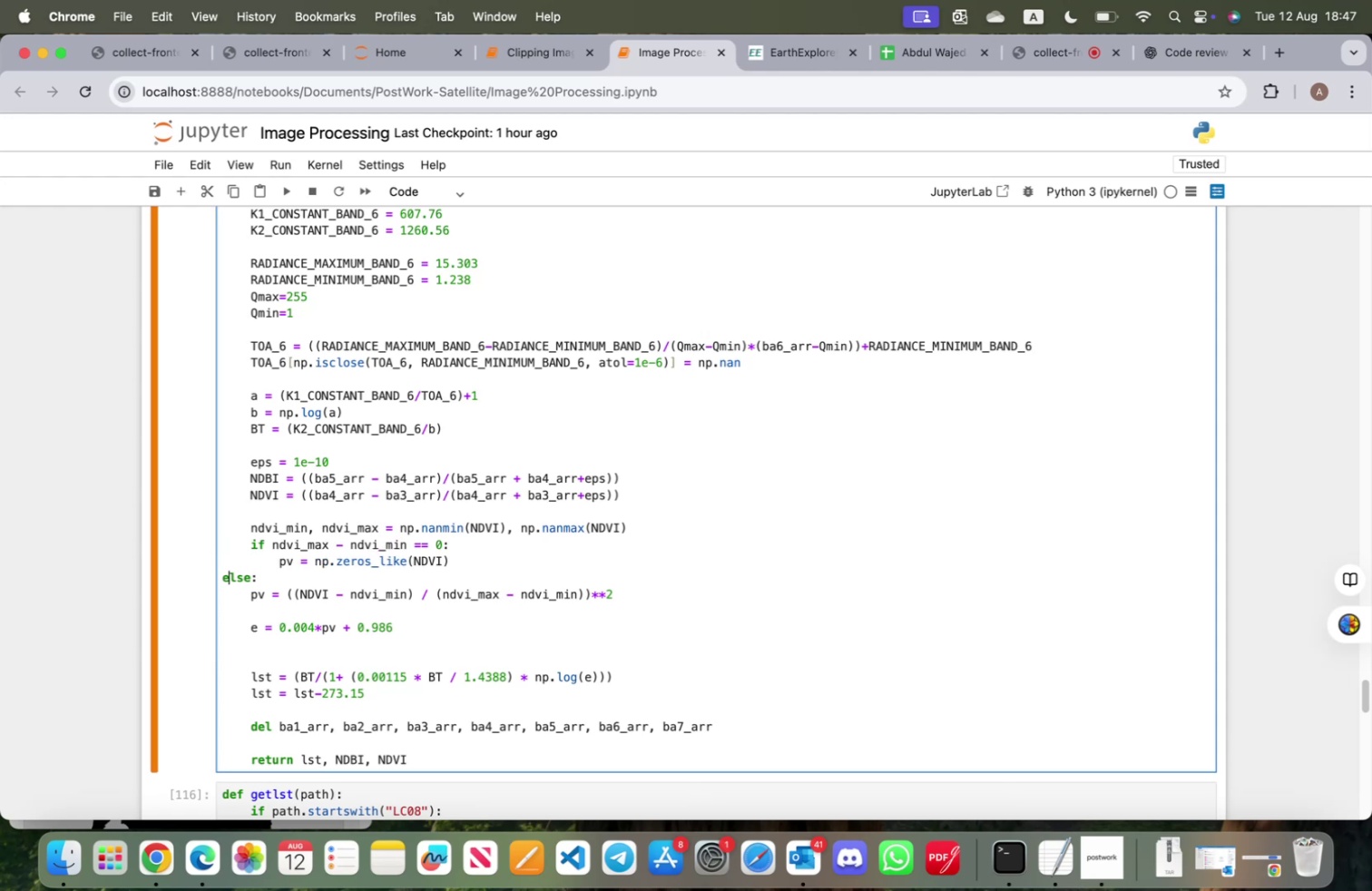 
key(ArrowLeft)
 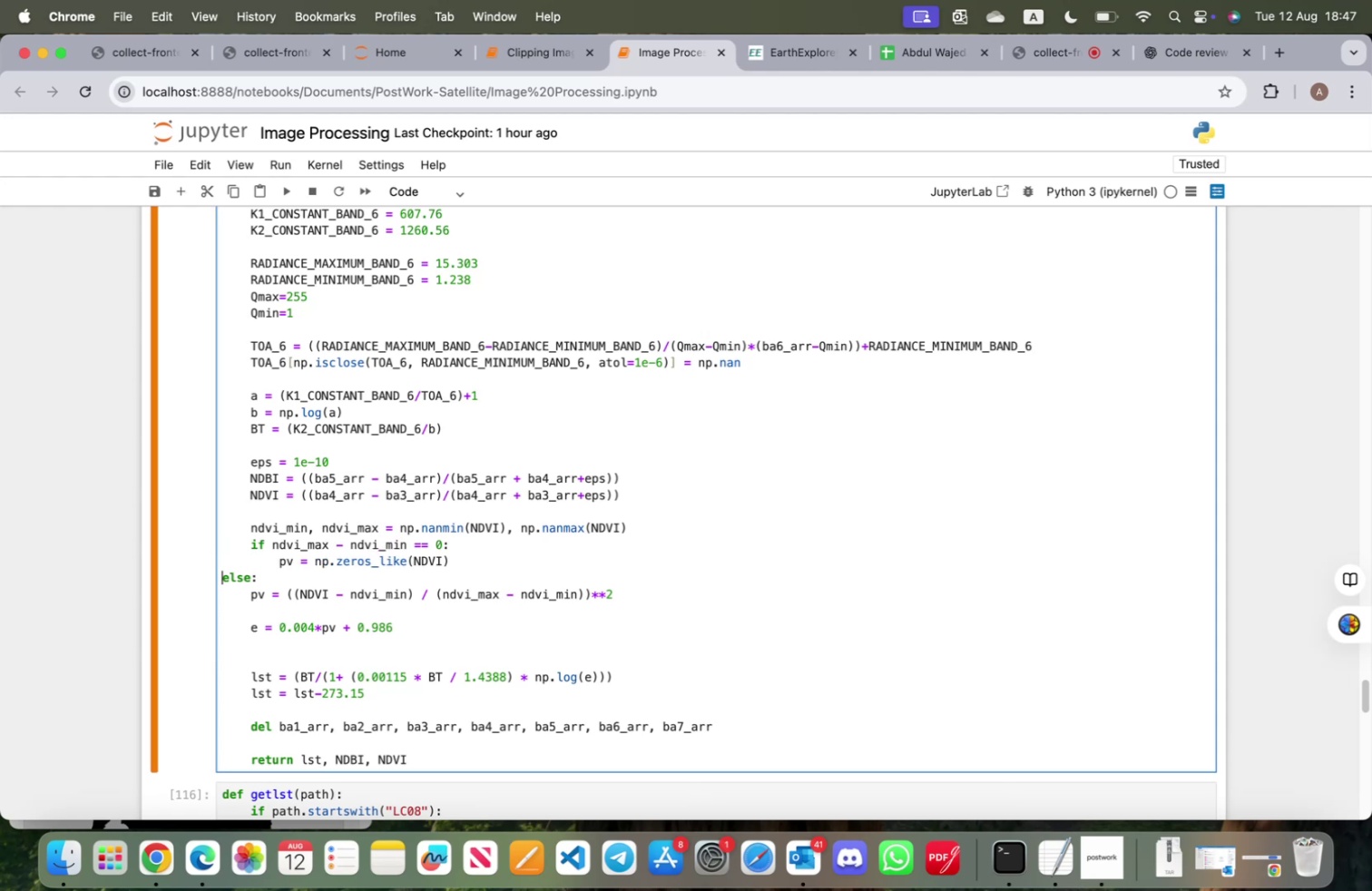 
key(Tab)
 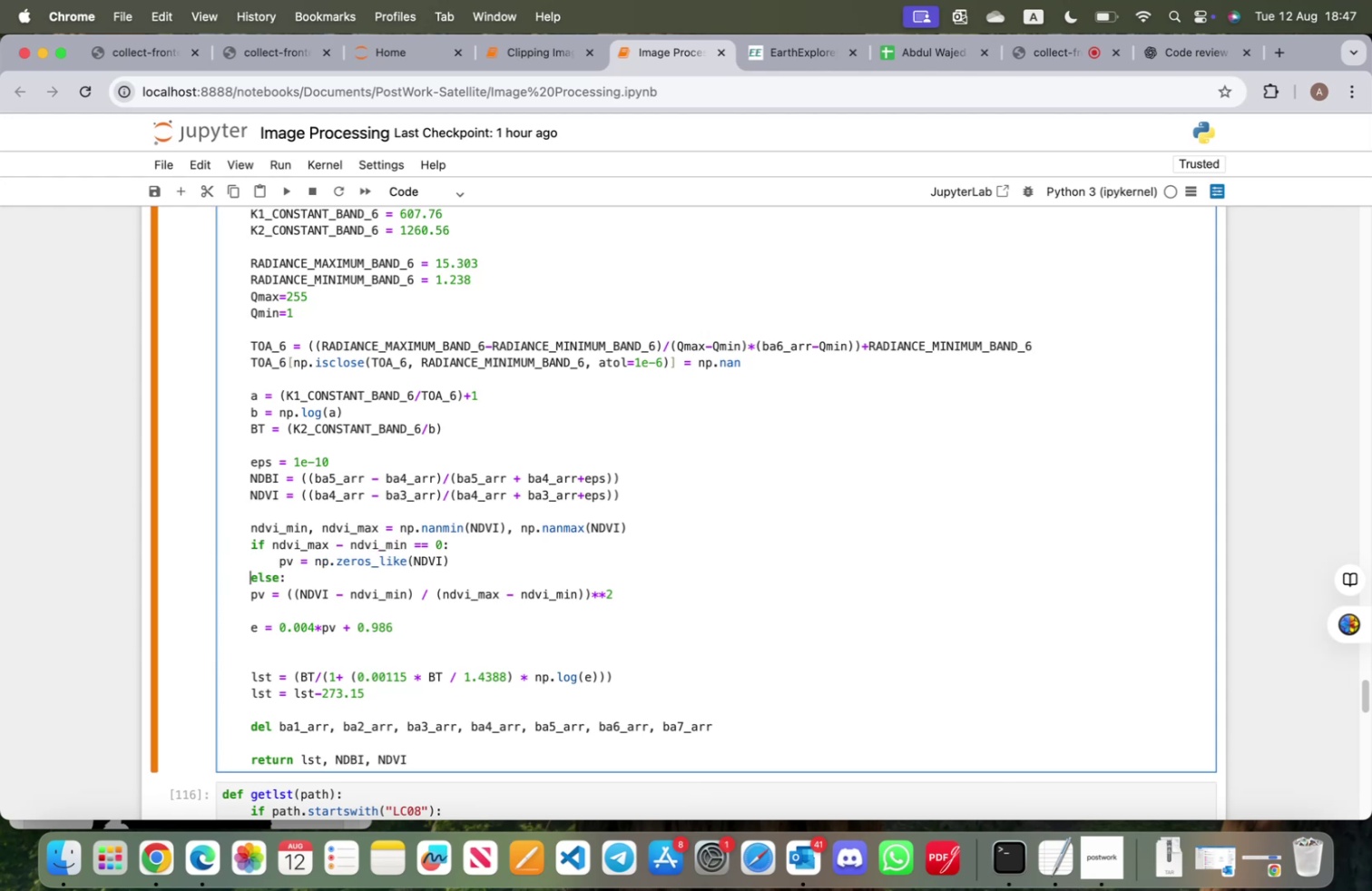 
key(ArrowDown)
 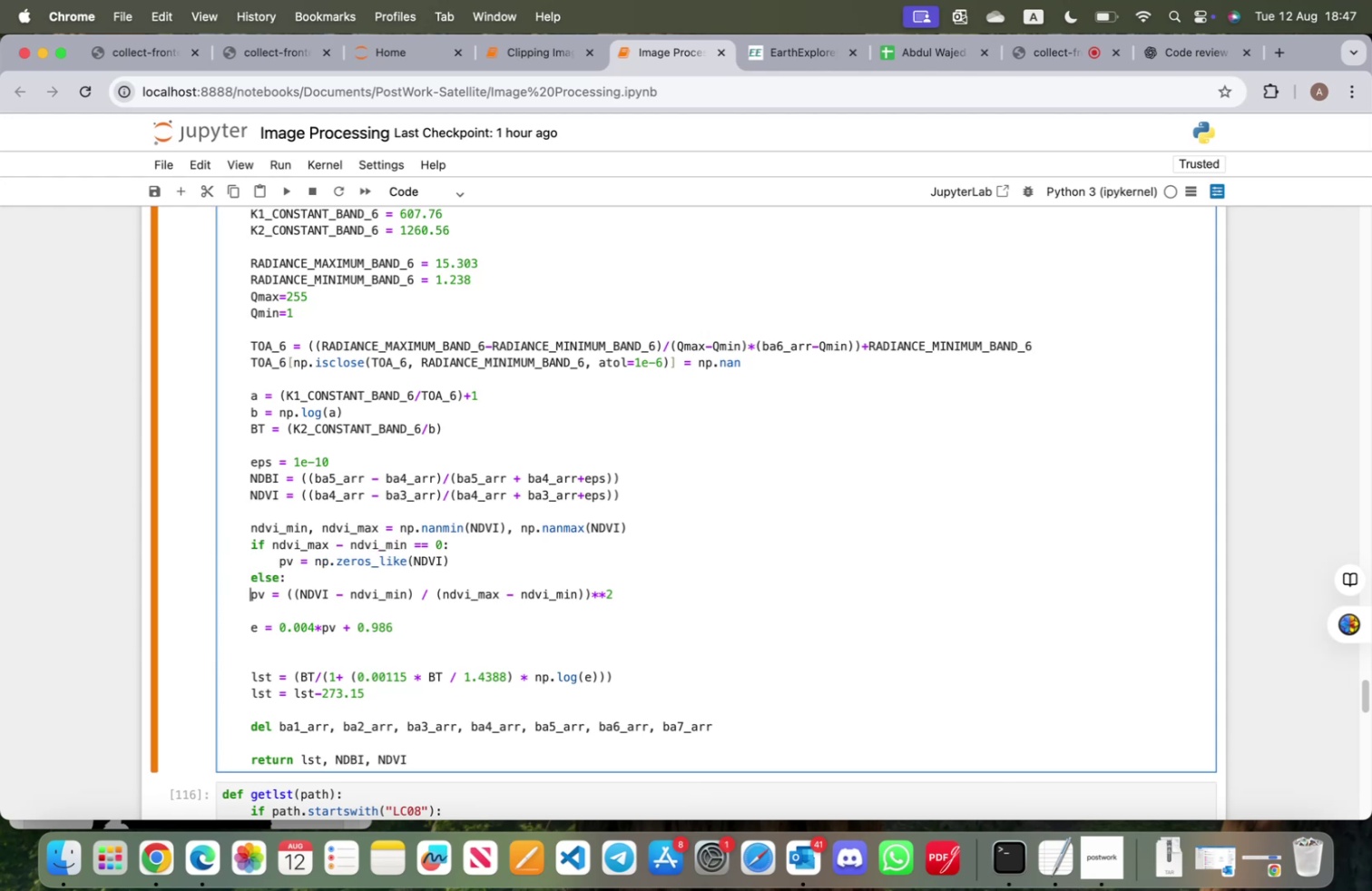 
key(Tab)
 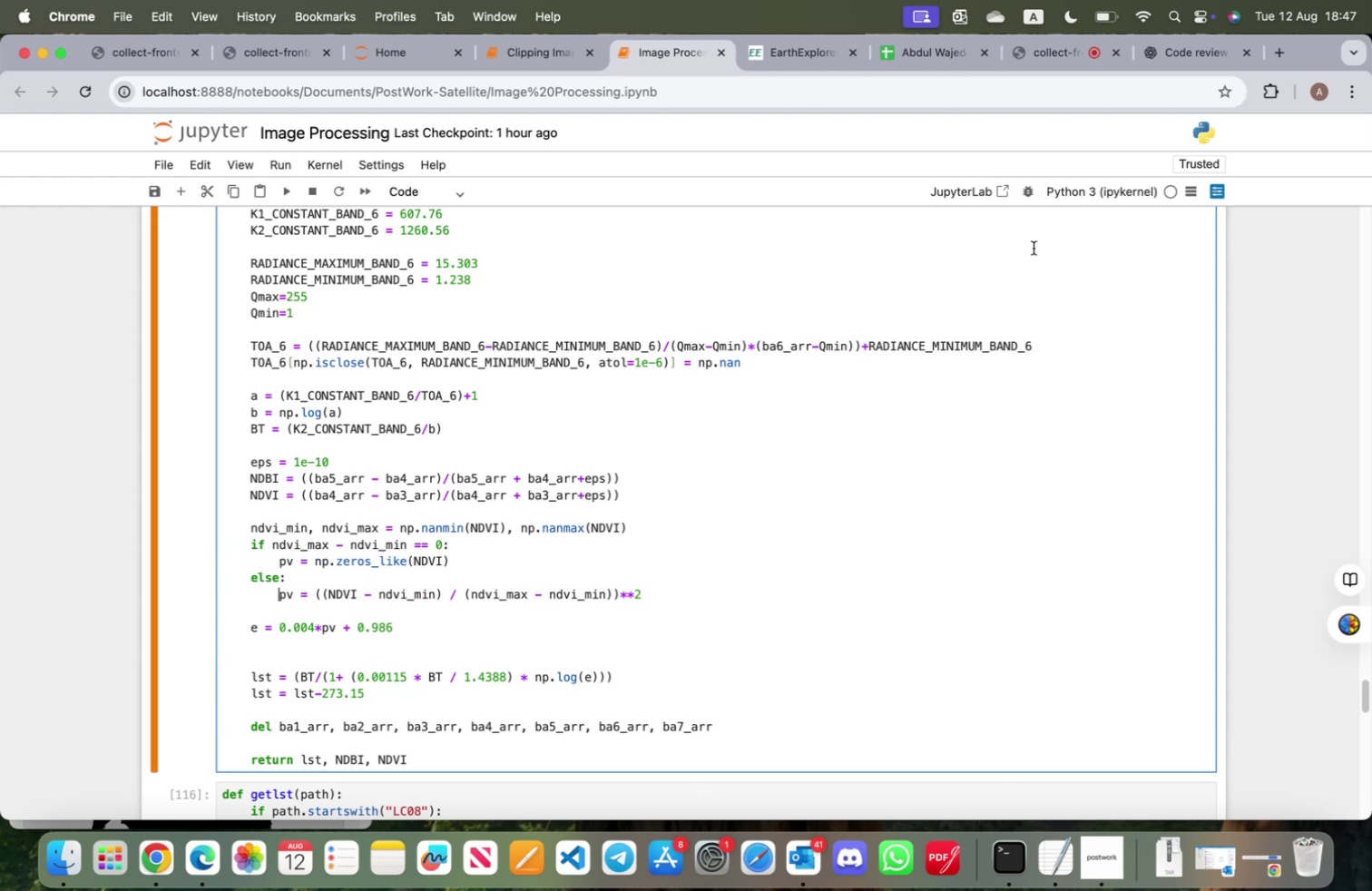 
left_click([1194, 62])
 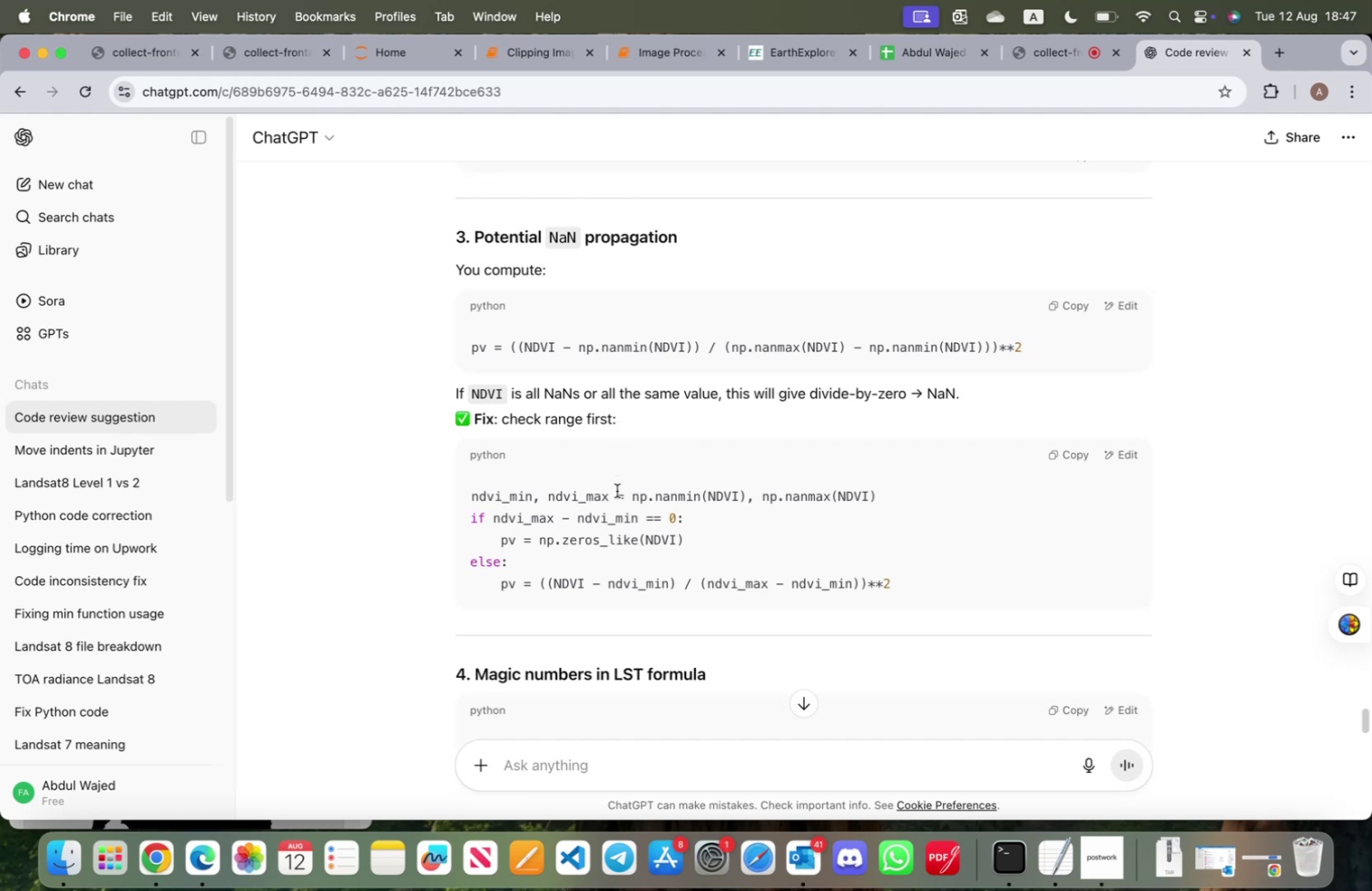 
scroll: coordinate [615, 524], scroll_direction: down, amount: 15.0
 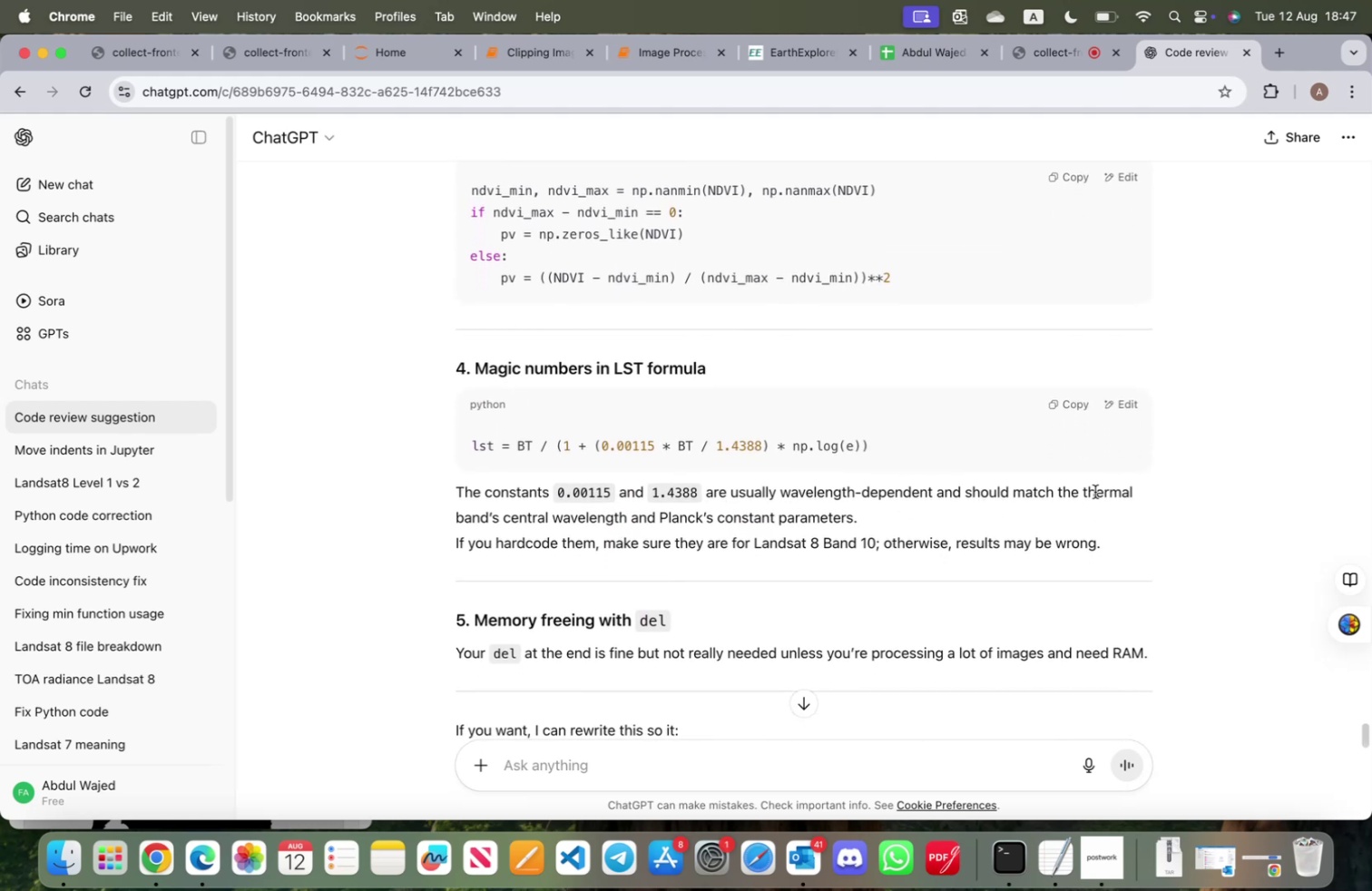 
wait(6.54)
 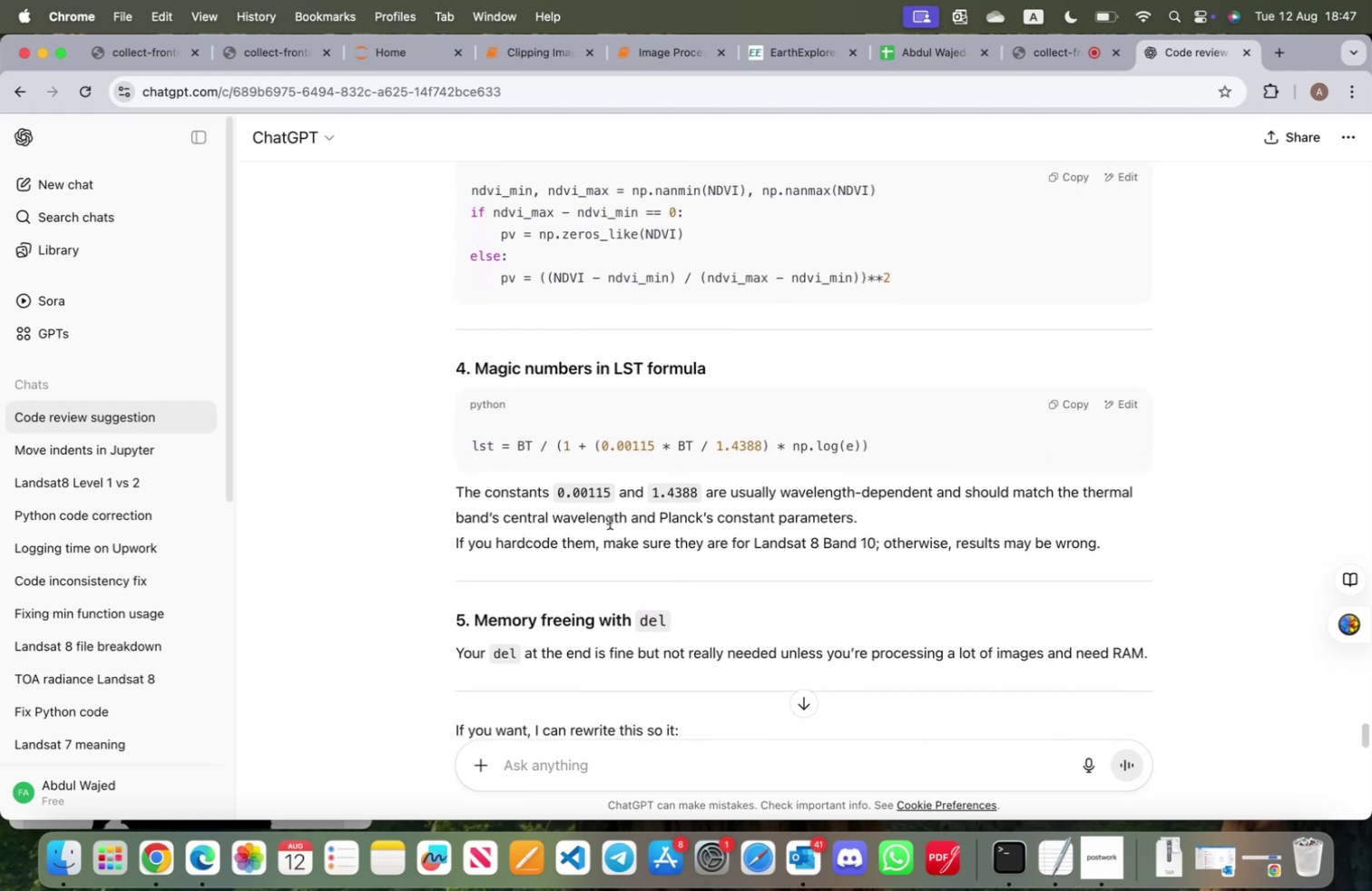 
left_click_drag(start_coordinate=[465, 515], to_coordinate=[801, 522])
 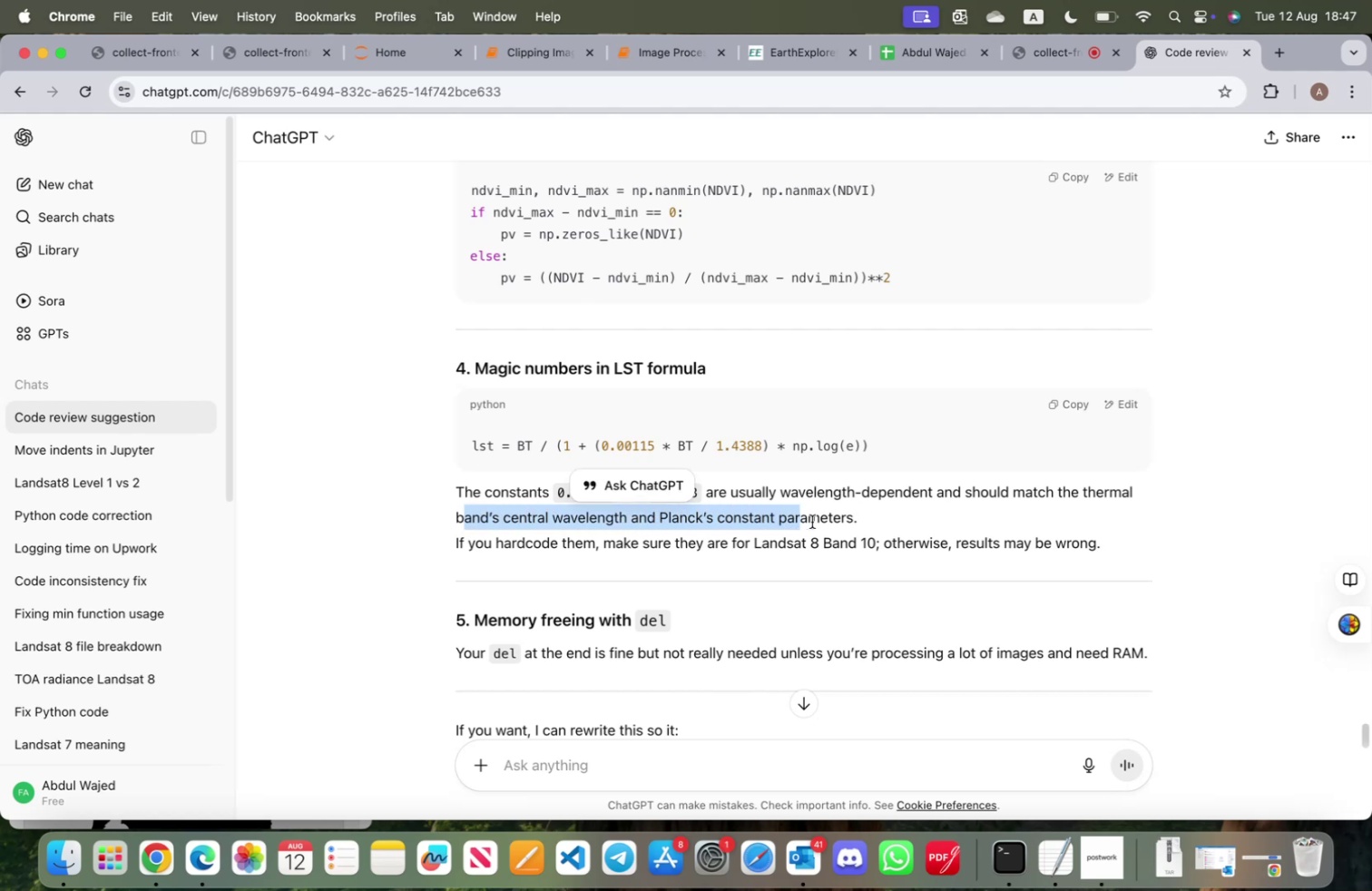 
left_click([812, 521])
 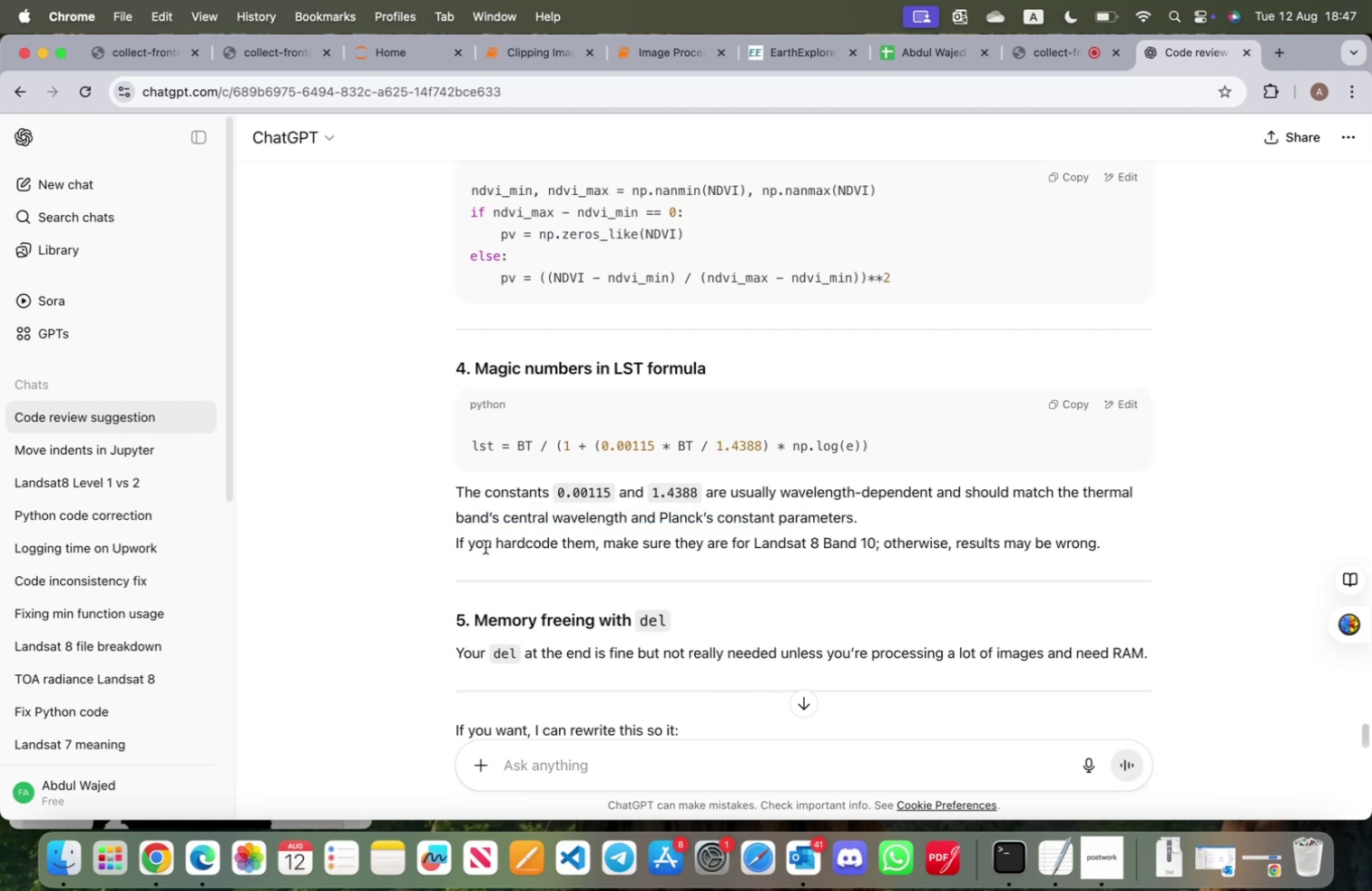 
left_click_drag(start_coordinate=[472, 543], to_coordinate=[950, 543])
 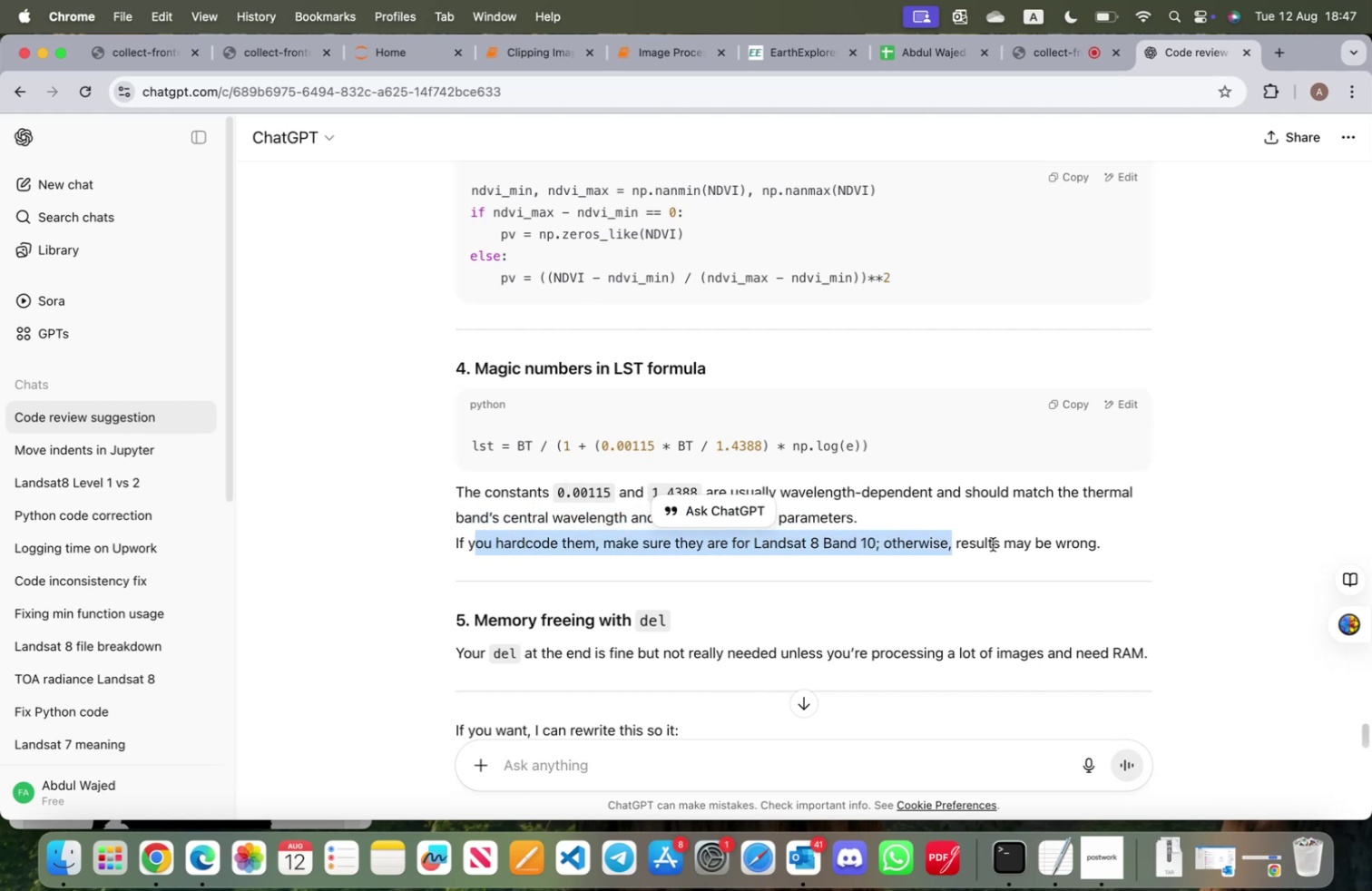 
left_click([993, 543])
 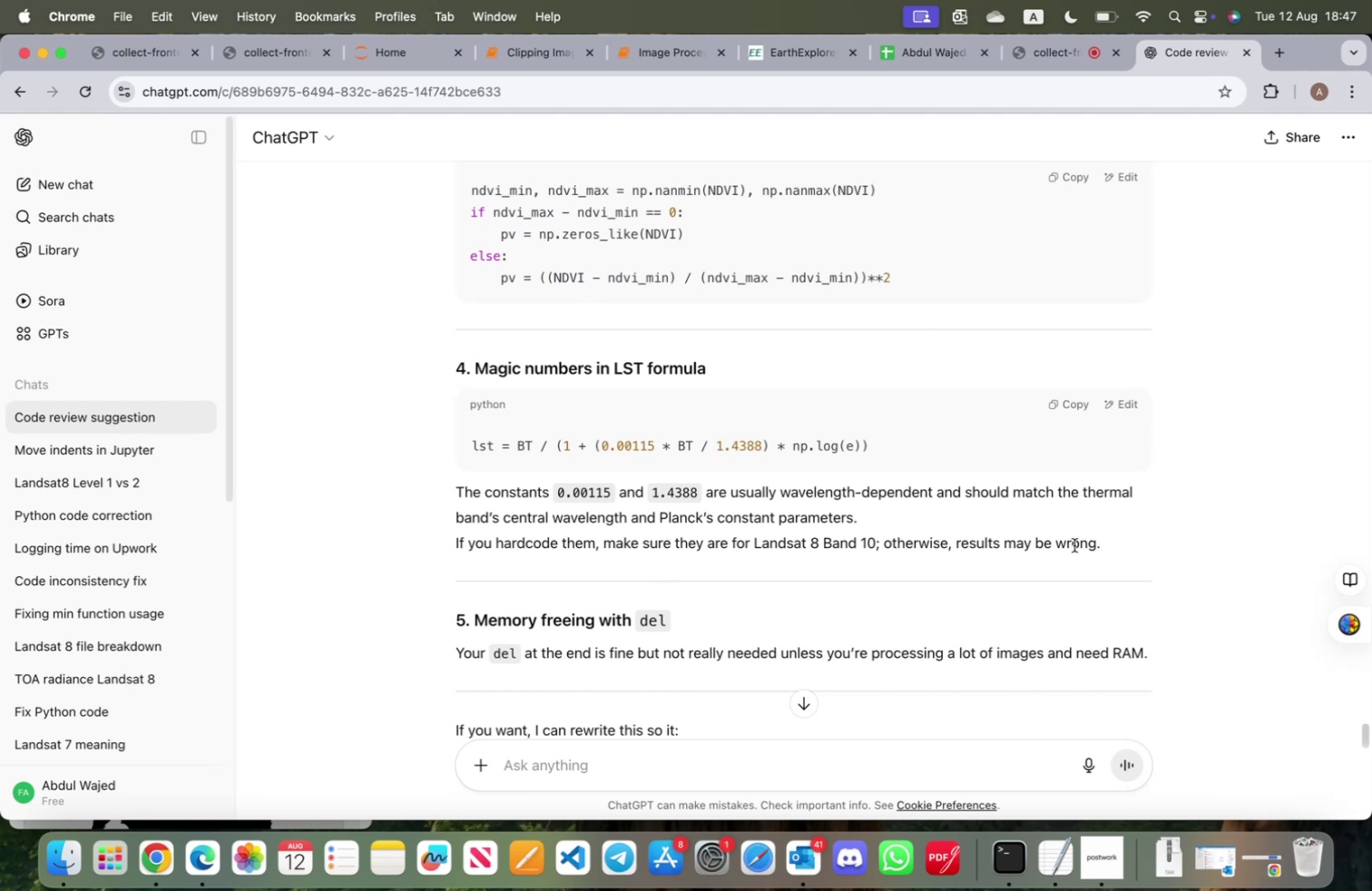 
left_click_drag(start_coordinate=[1128, 539], to_coordinate=[417, 495])
 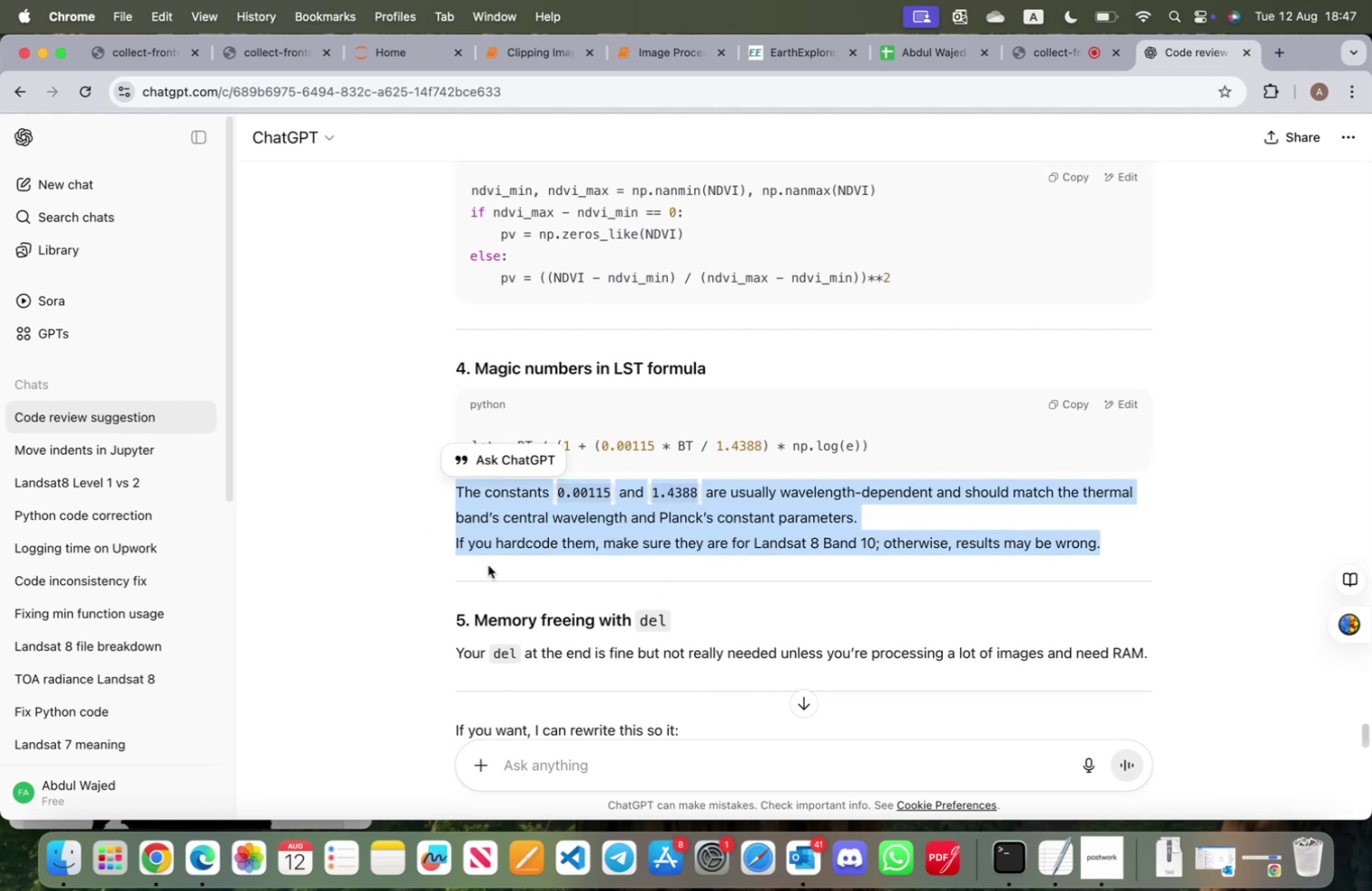 
key(Meta+CommandLeft)
 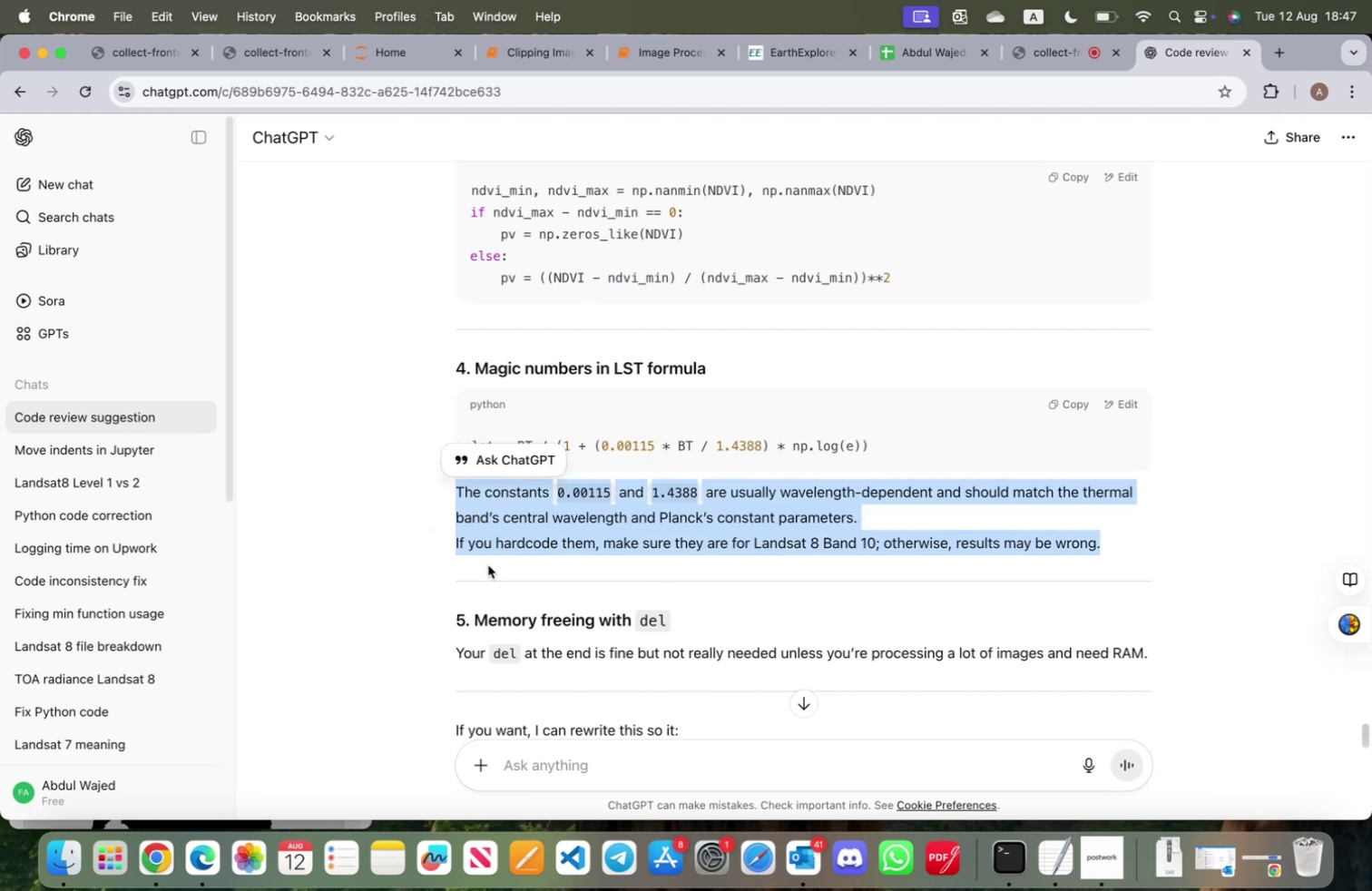 
key(Meta+C)
 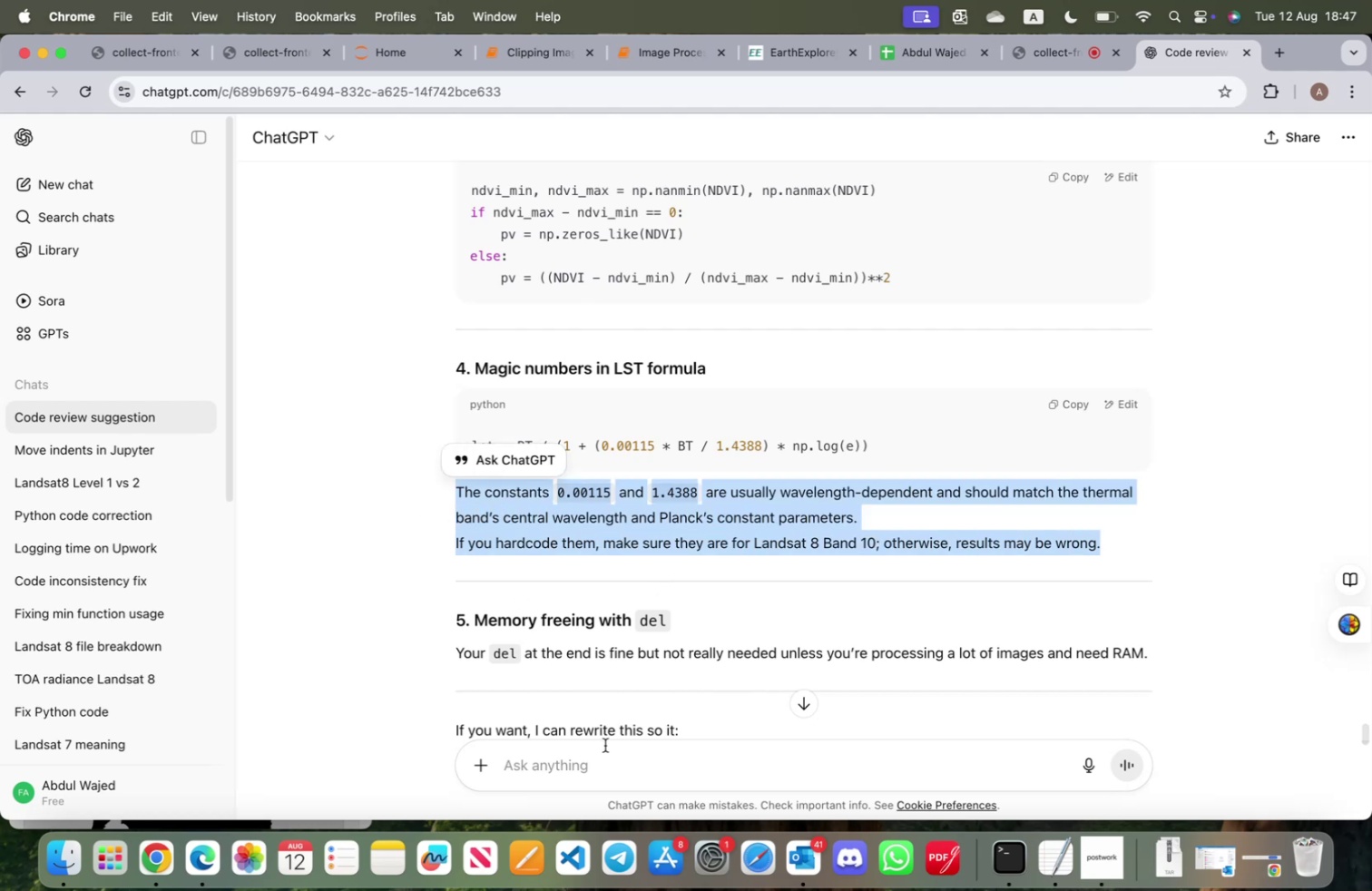 
left_click([607, 748])
 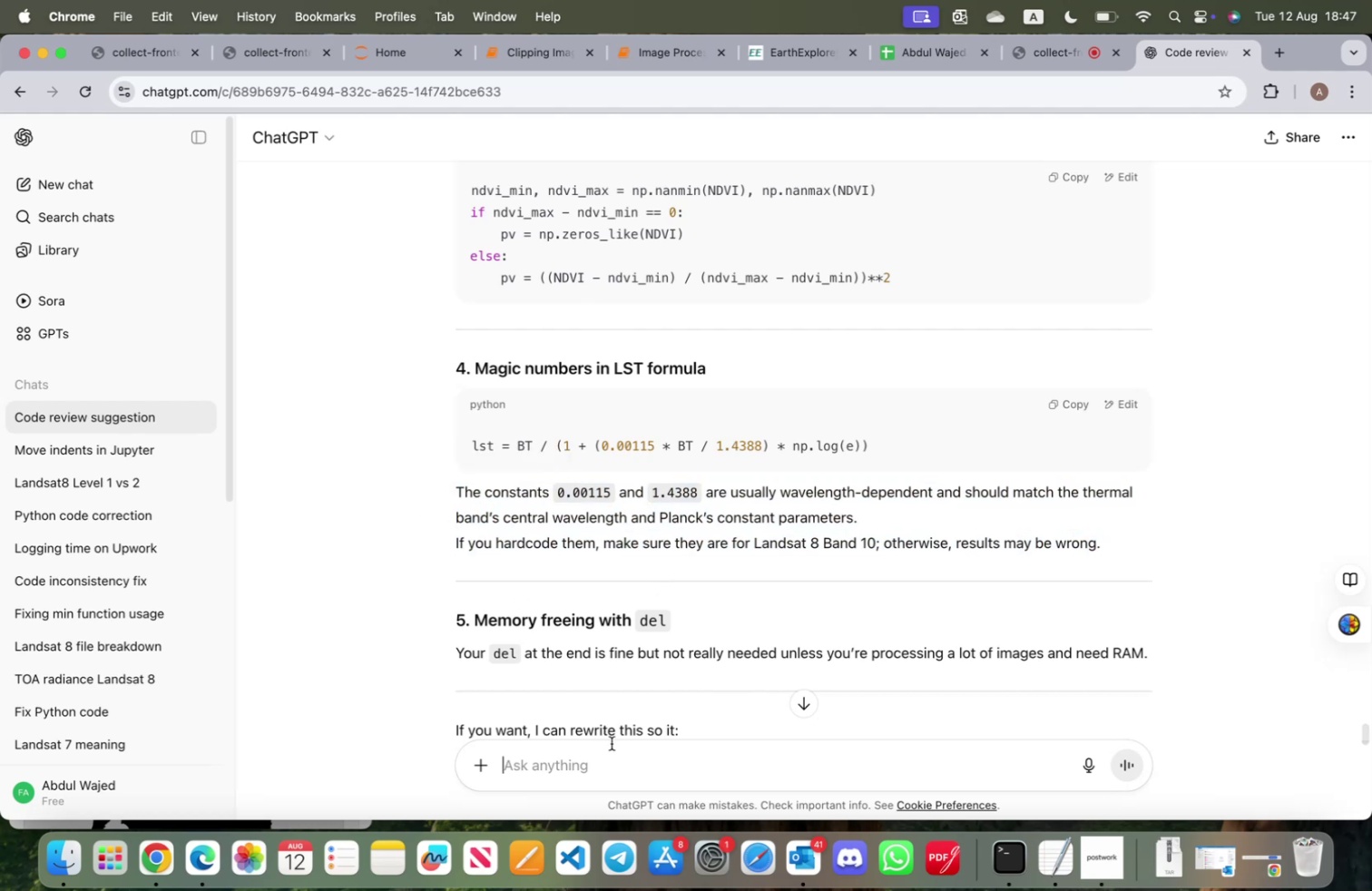 
type(hwot )
key(Backspace)
key(Backspace)
key(Backspace)
key(Backspace)
type(ow to check this. )
 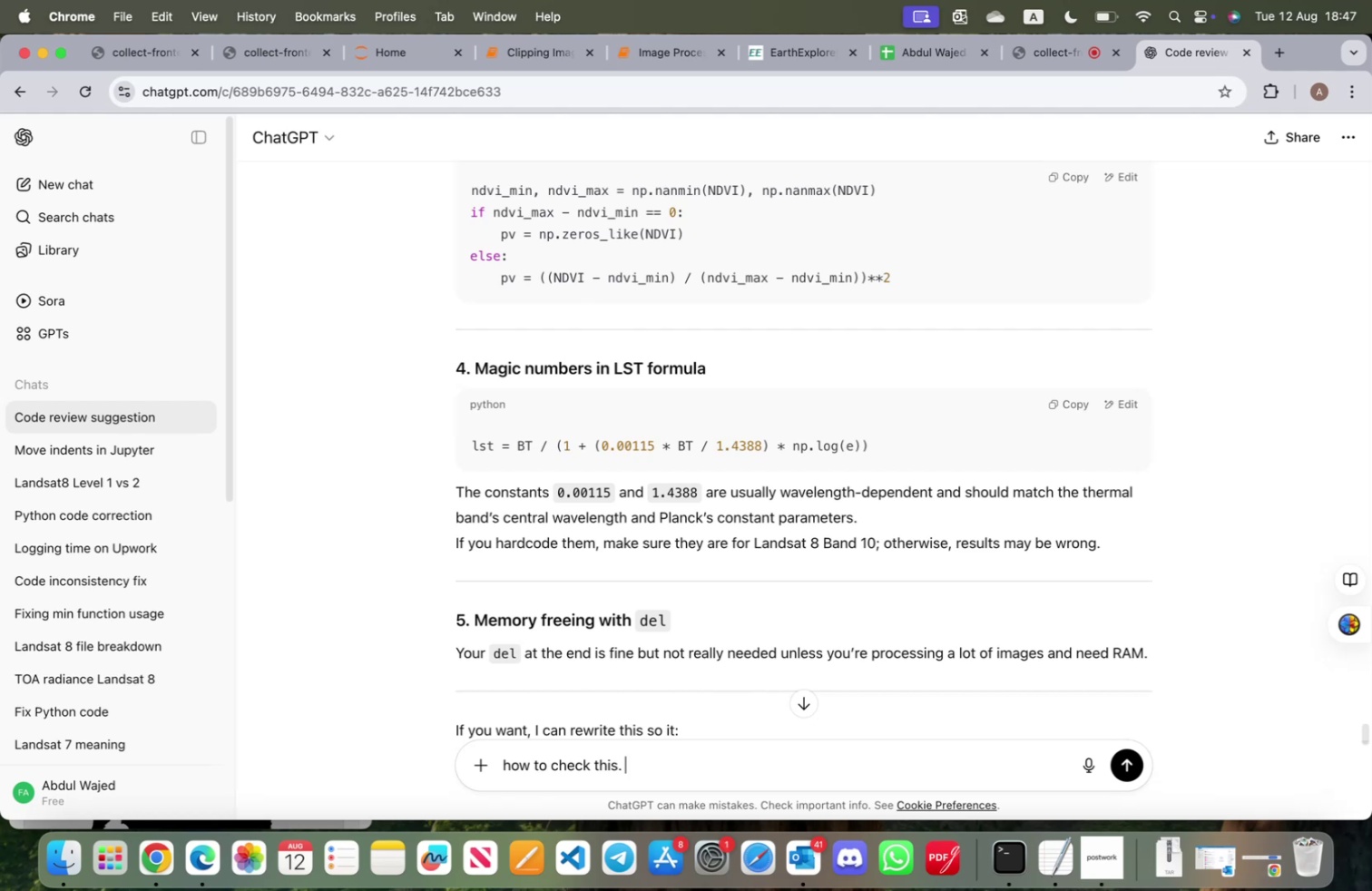 
key(Meta+V)
 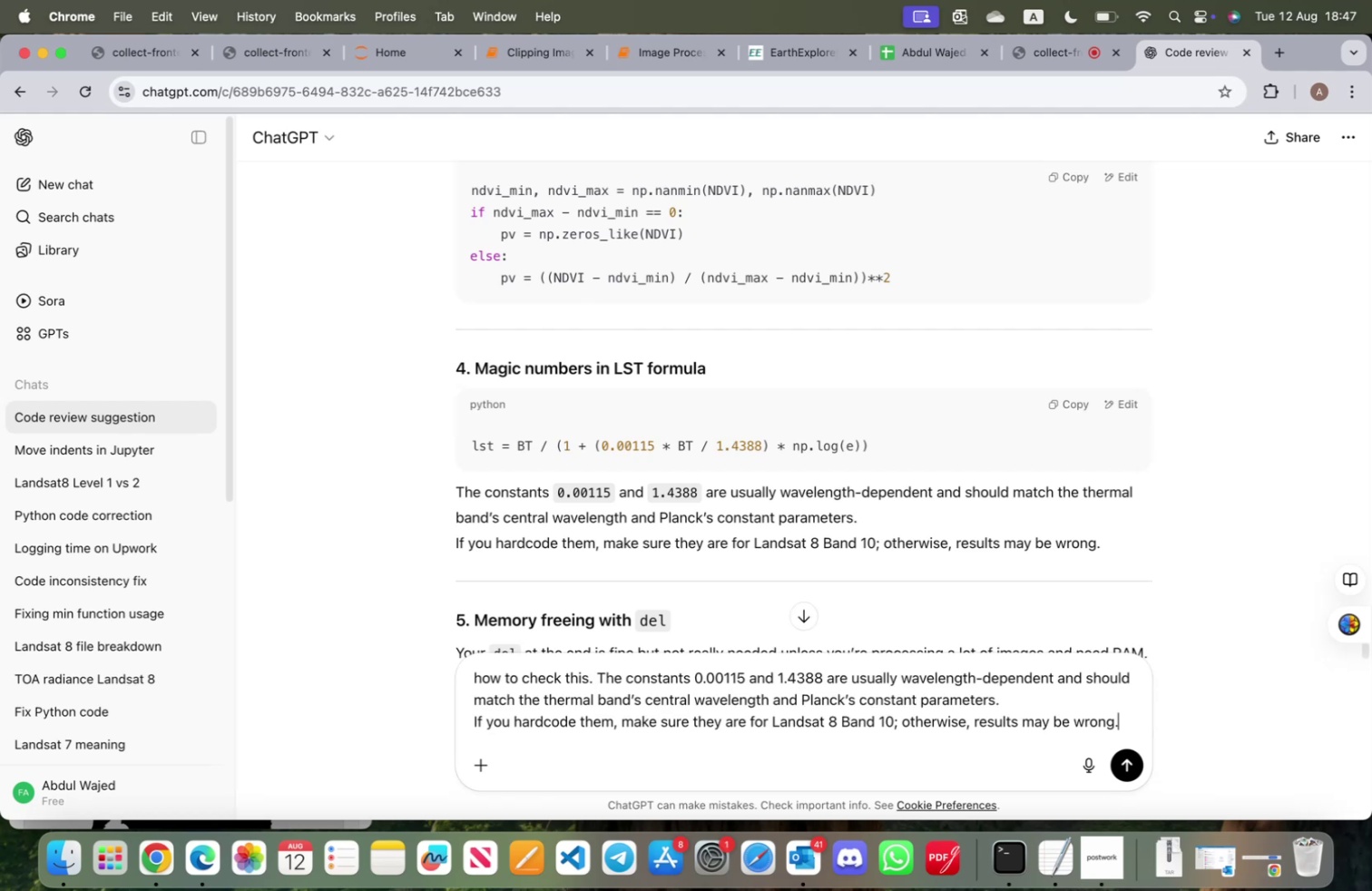 
key(Enter)
 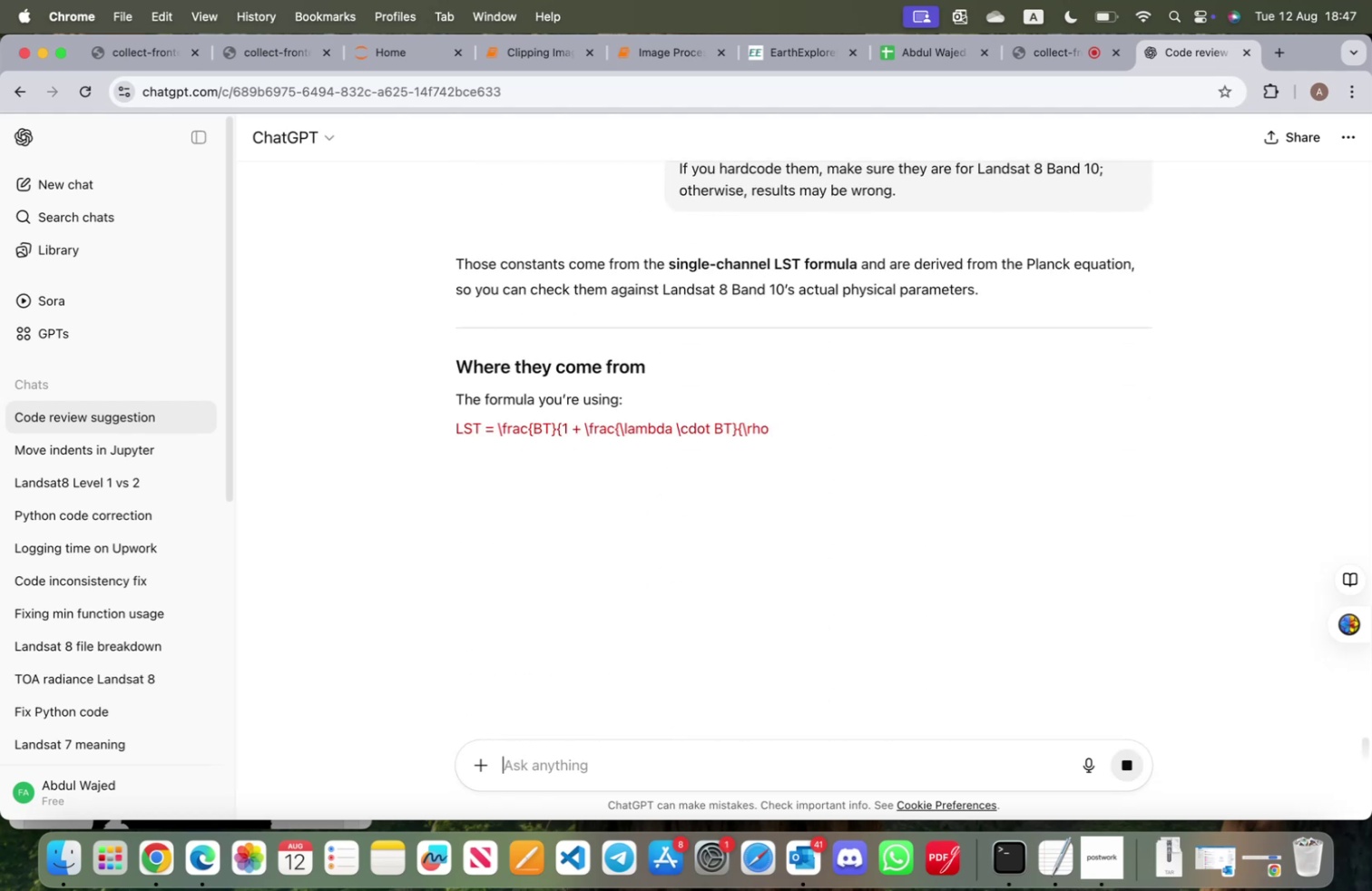 
wait(8.24)
 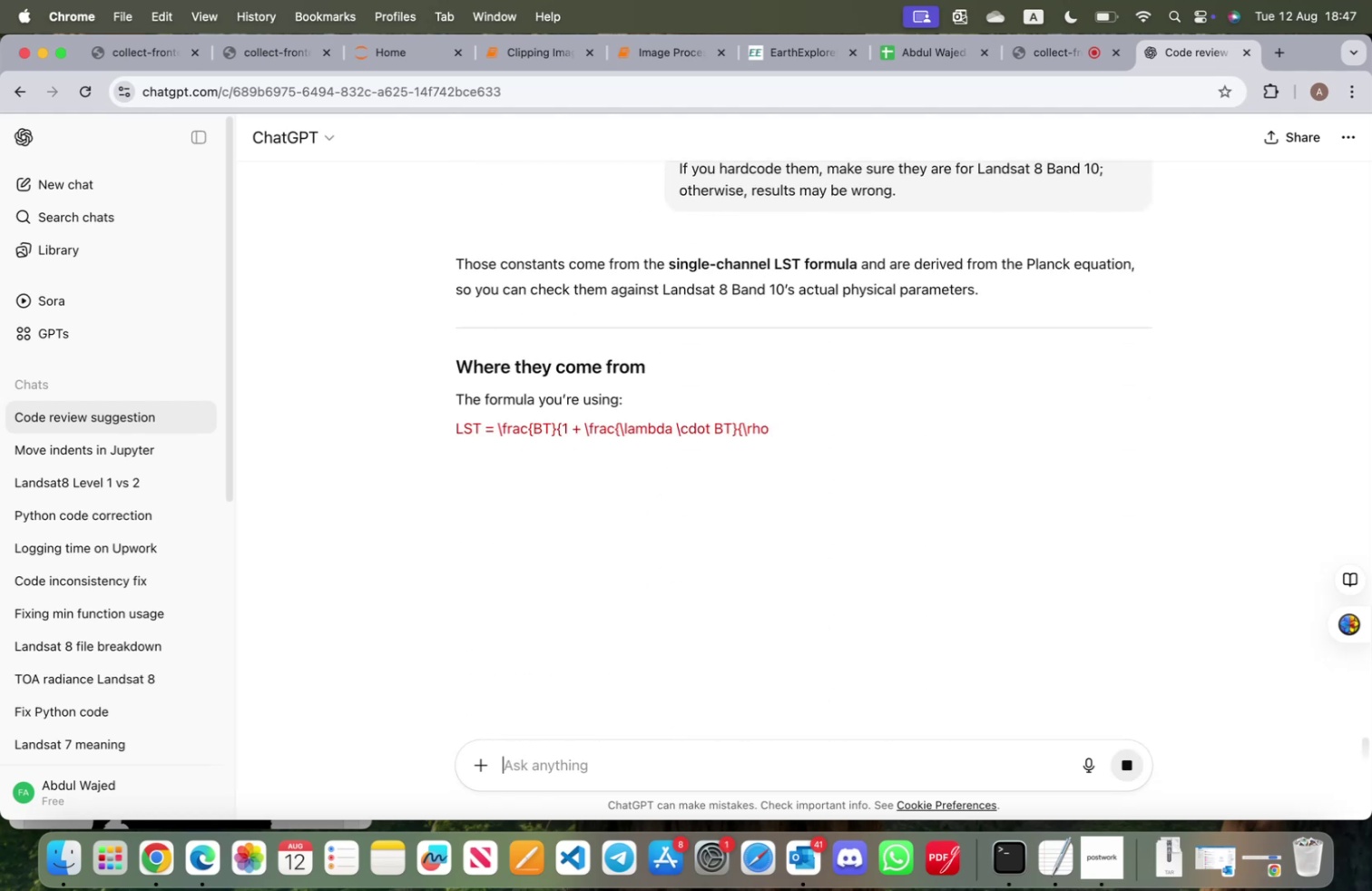 
scroll: coordinate [556, 494], scroll_direction: down, amount: 8.0
 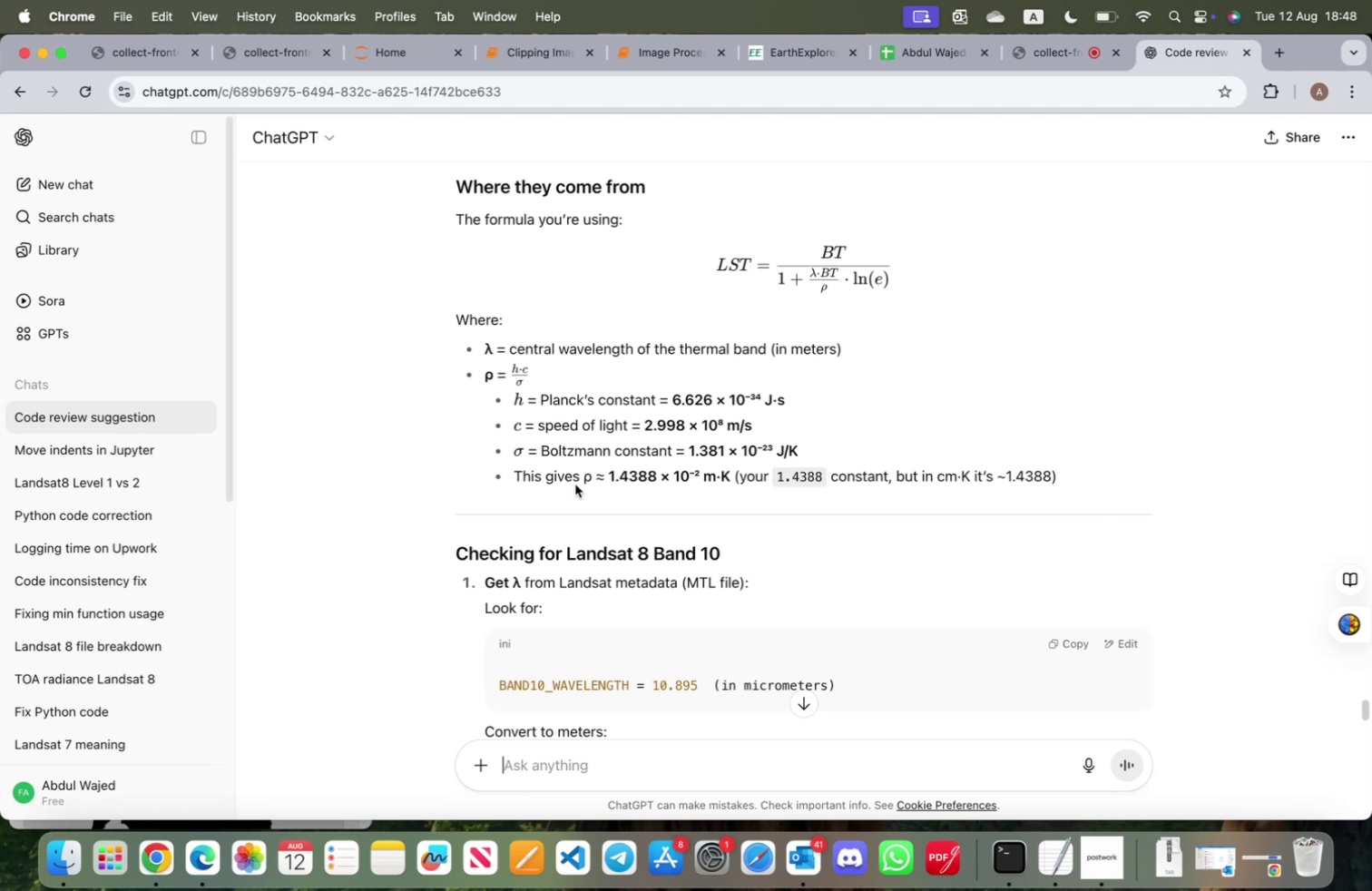 
wait(14.85)
 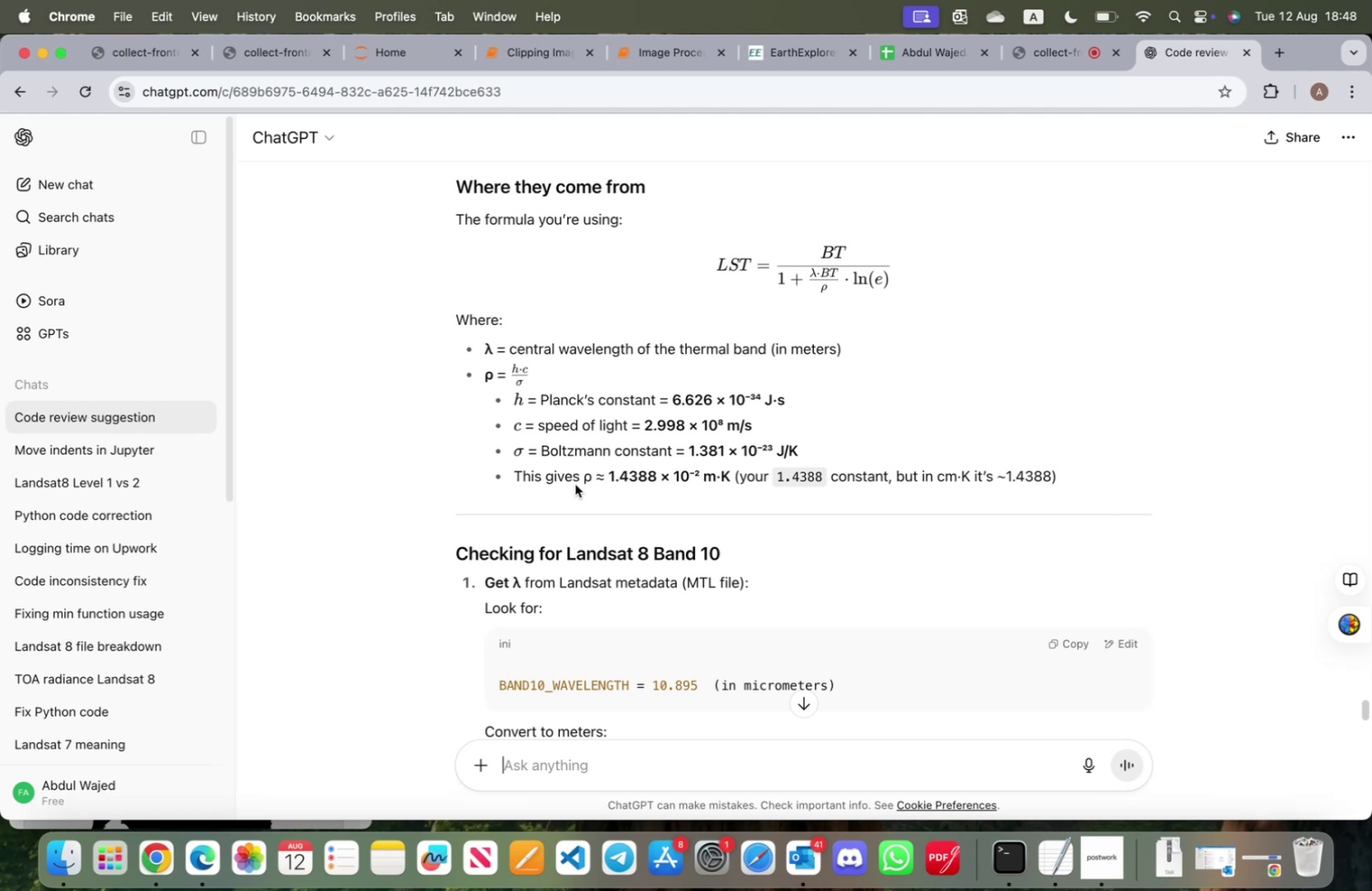 
scroll: coordinate [590, 507], scroll_direction: down, amount: 6.0
 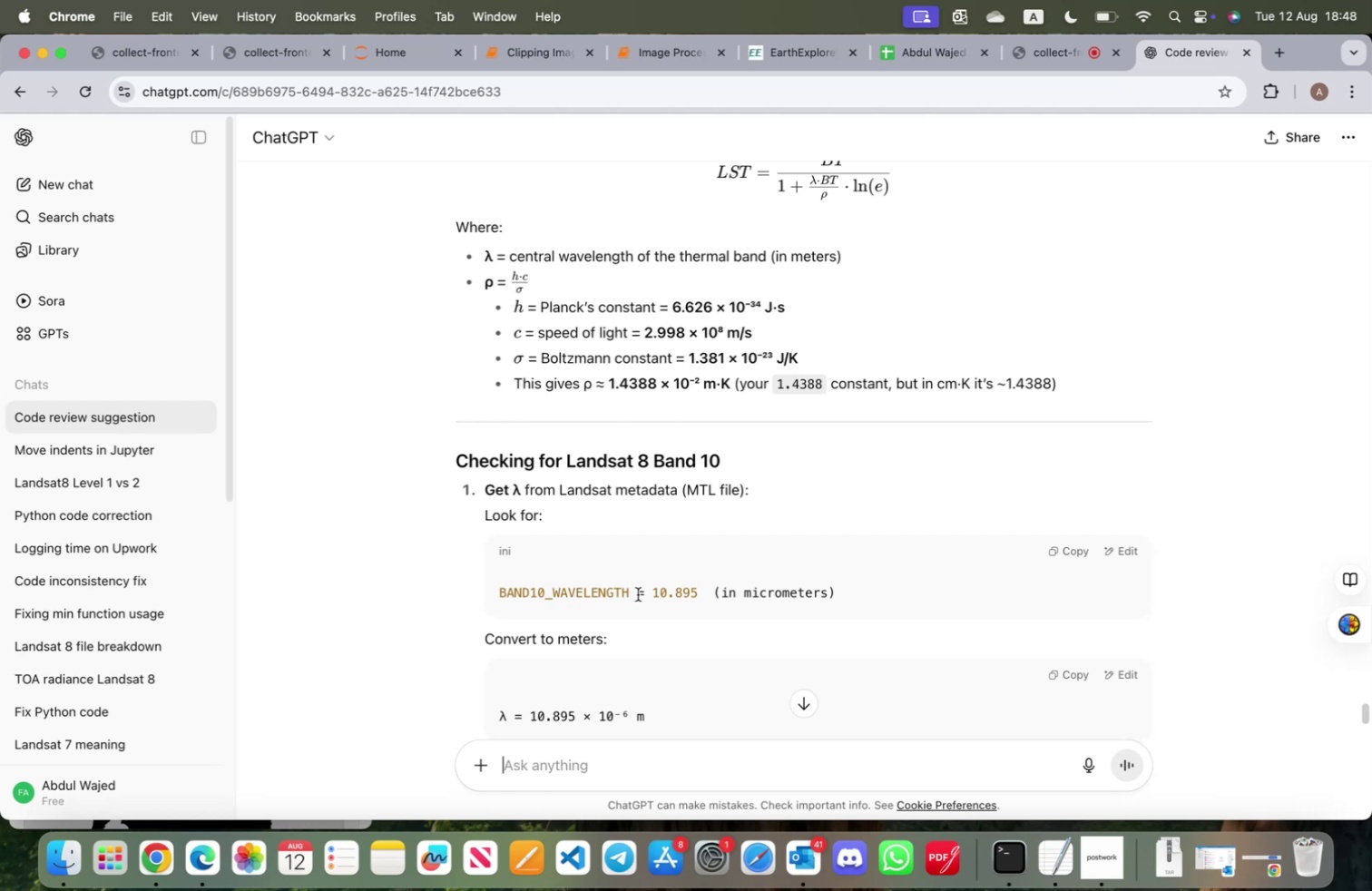 
wait(7.25)
 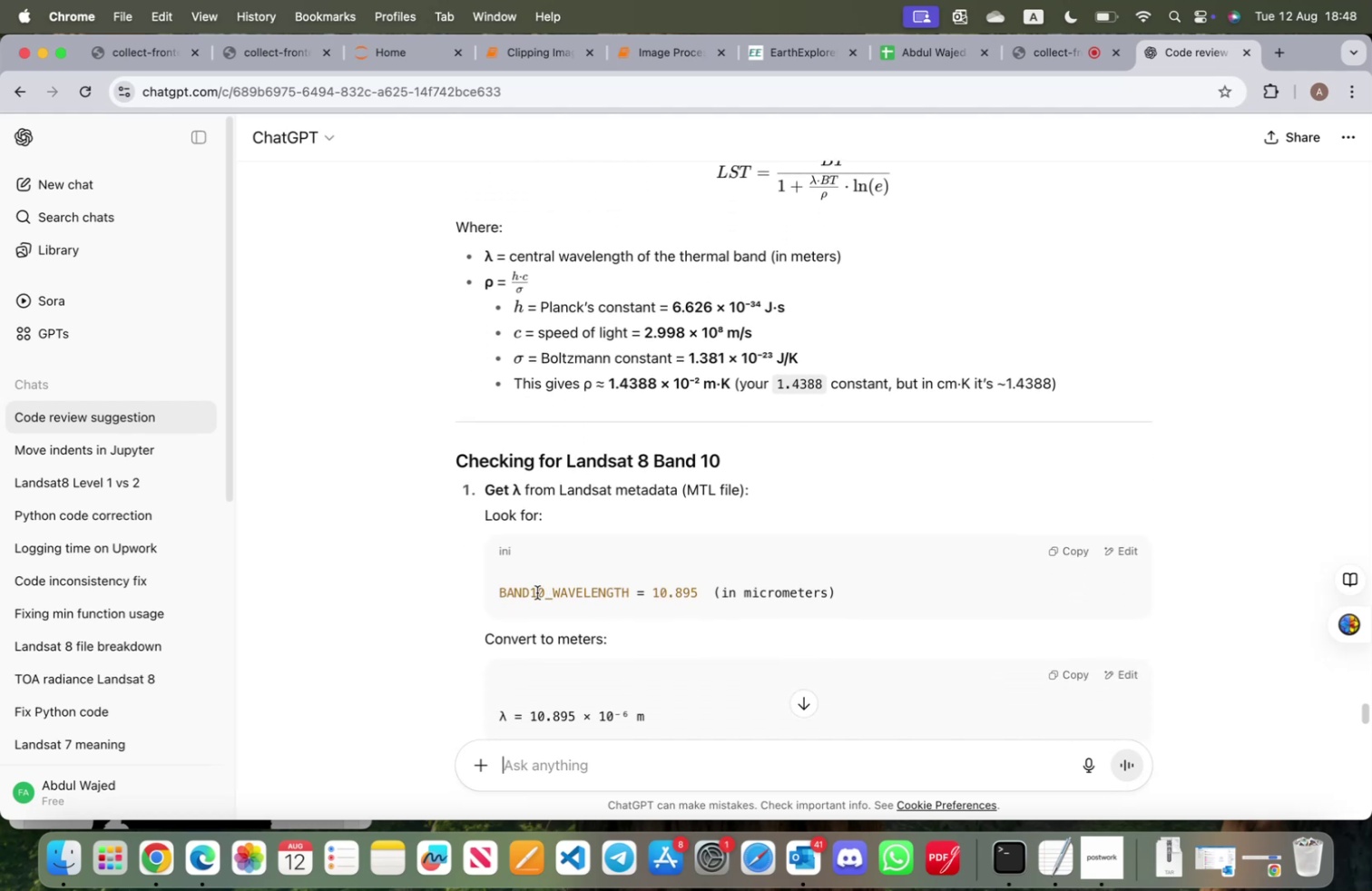 
scroll: coordinate [653, 605], scroll_direction: down, amount: 32.0
 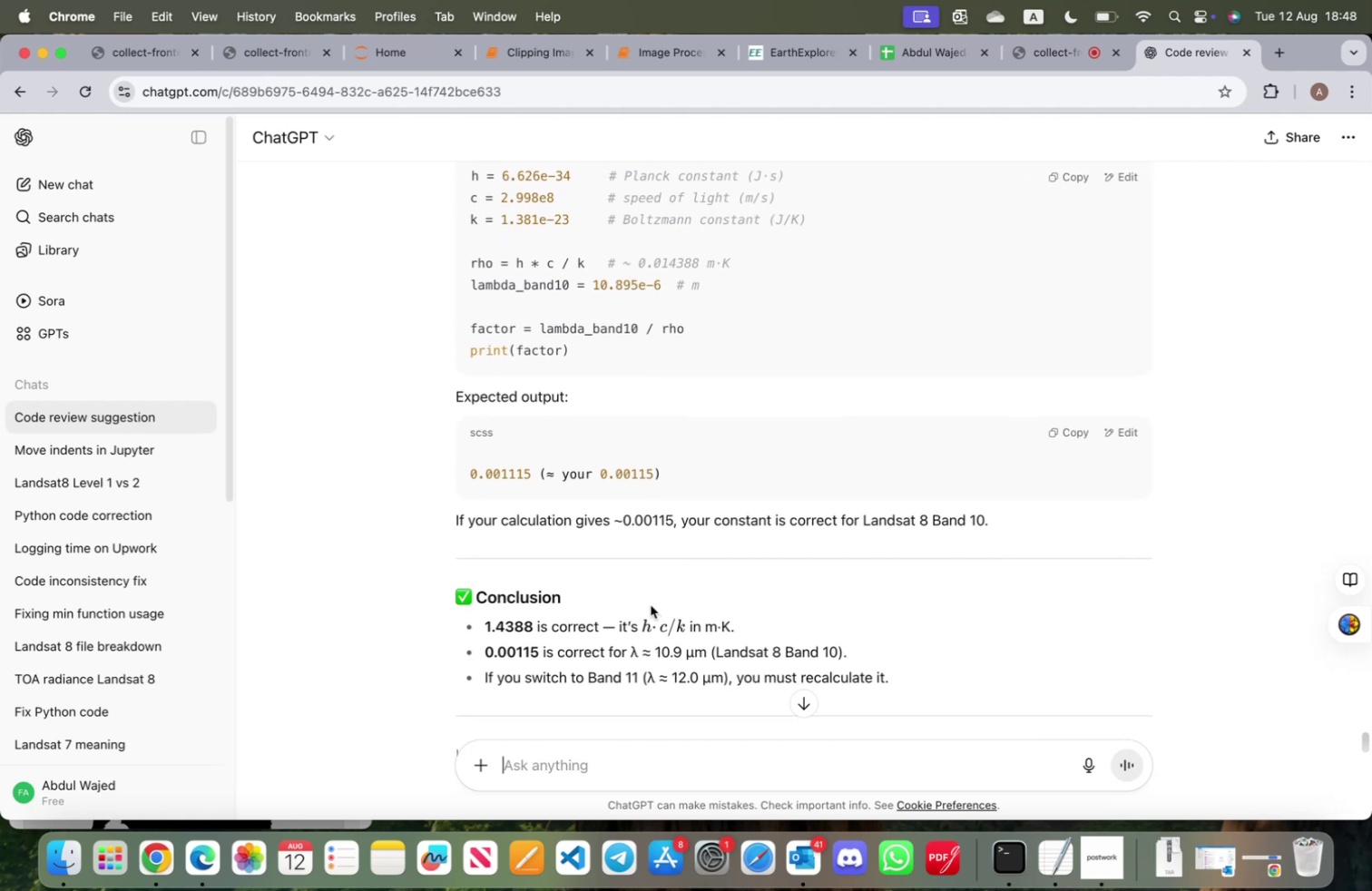 
scroll: coordinate [648, 602], scroll_direction: up, amount: 7.0
 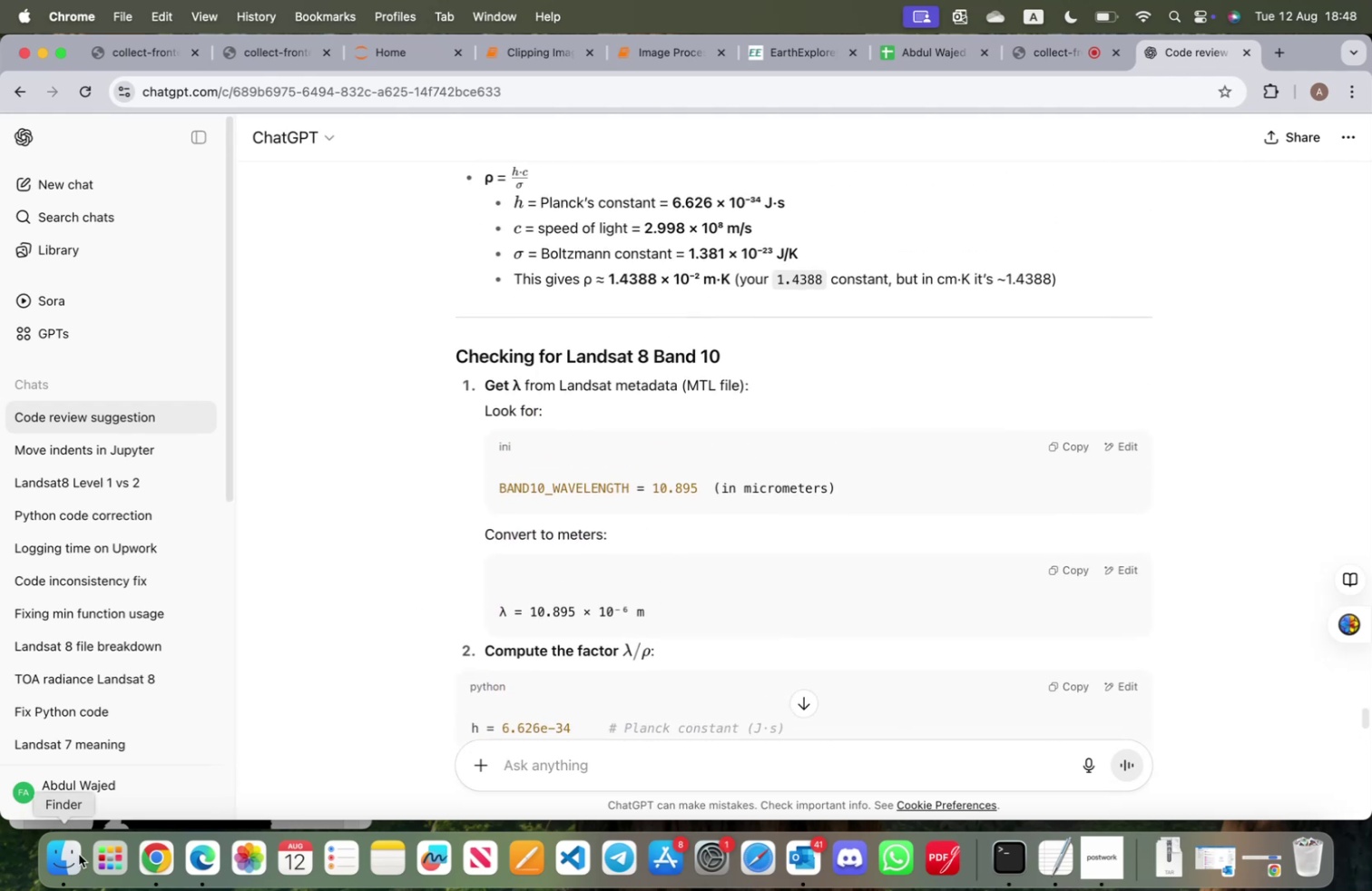 
wait(5.97)
 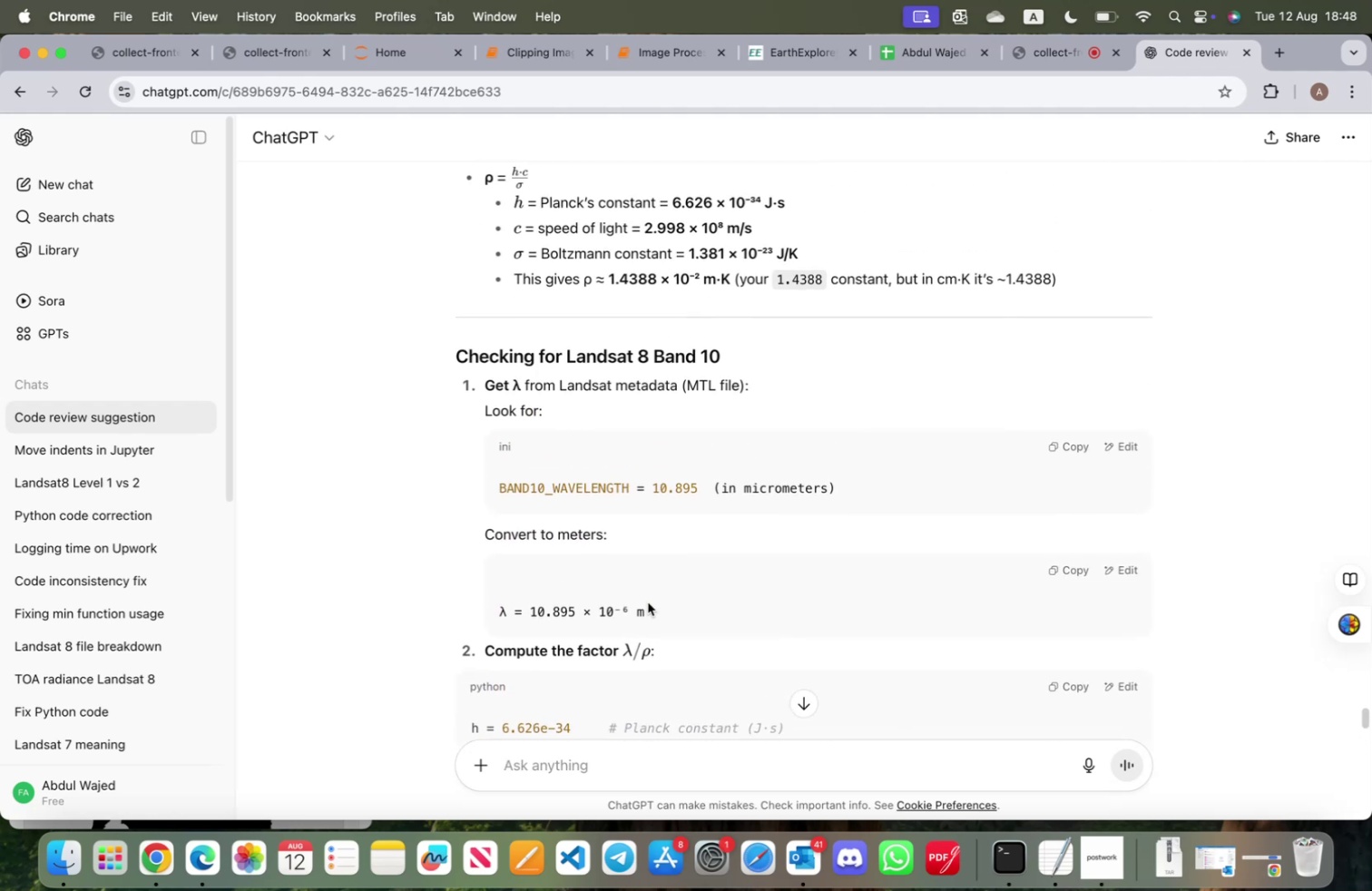 
left_click([74, 856])
 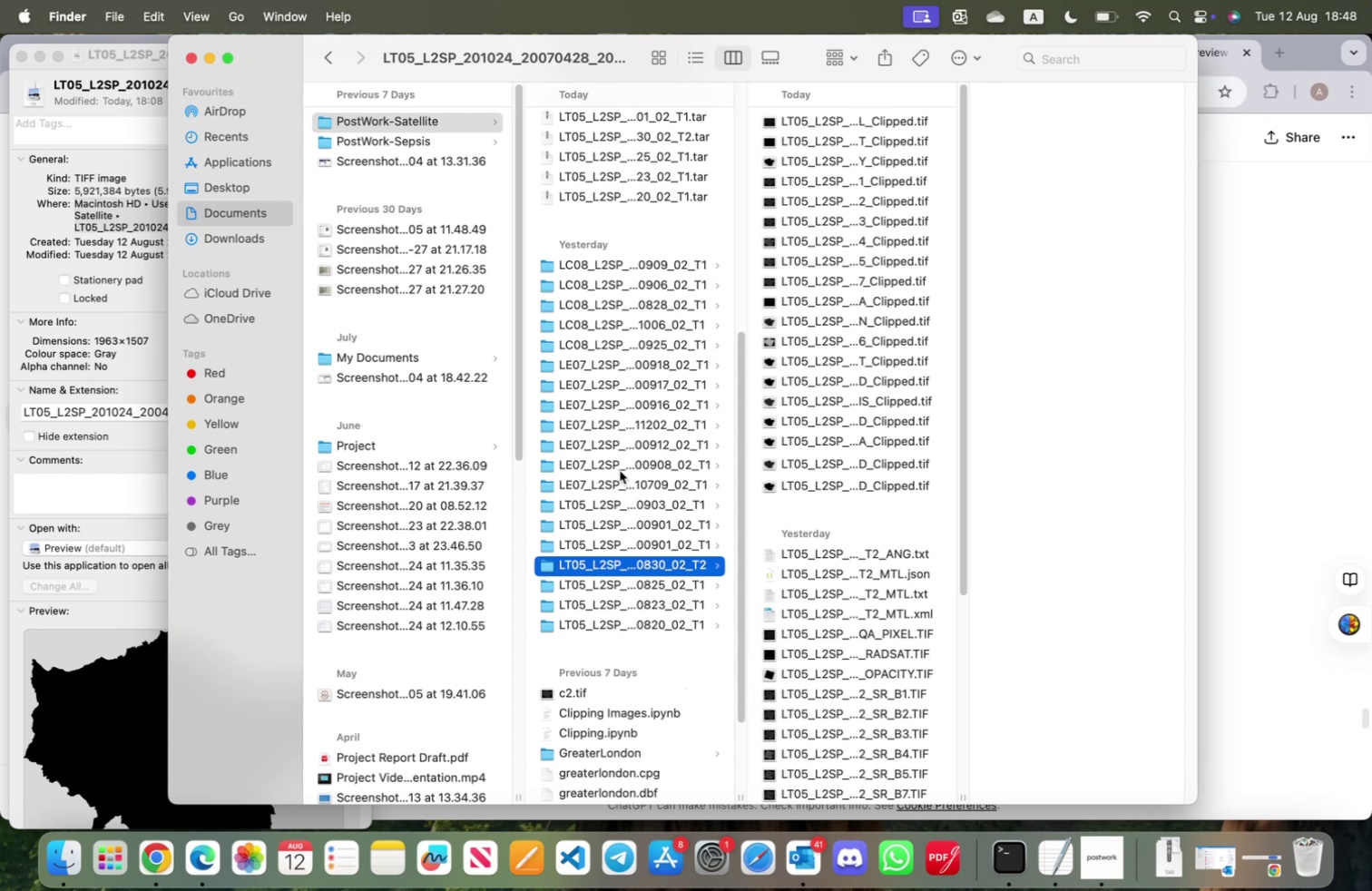 
left_click([609, 262])
 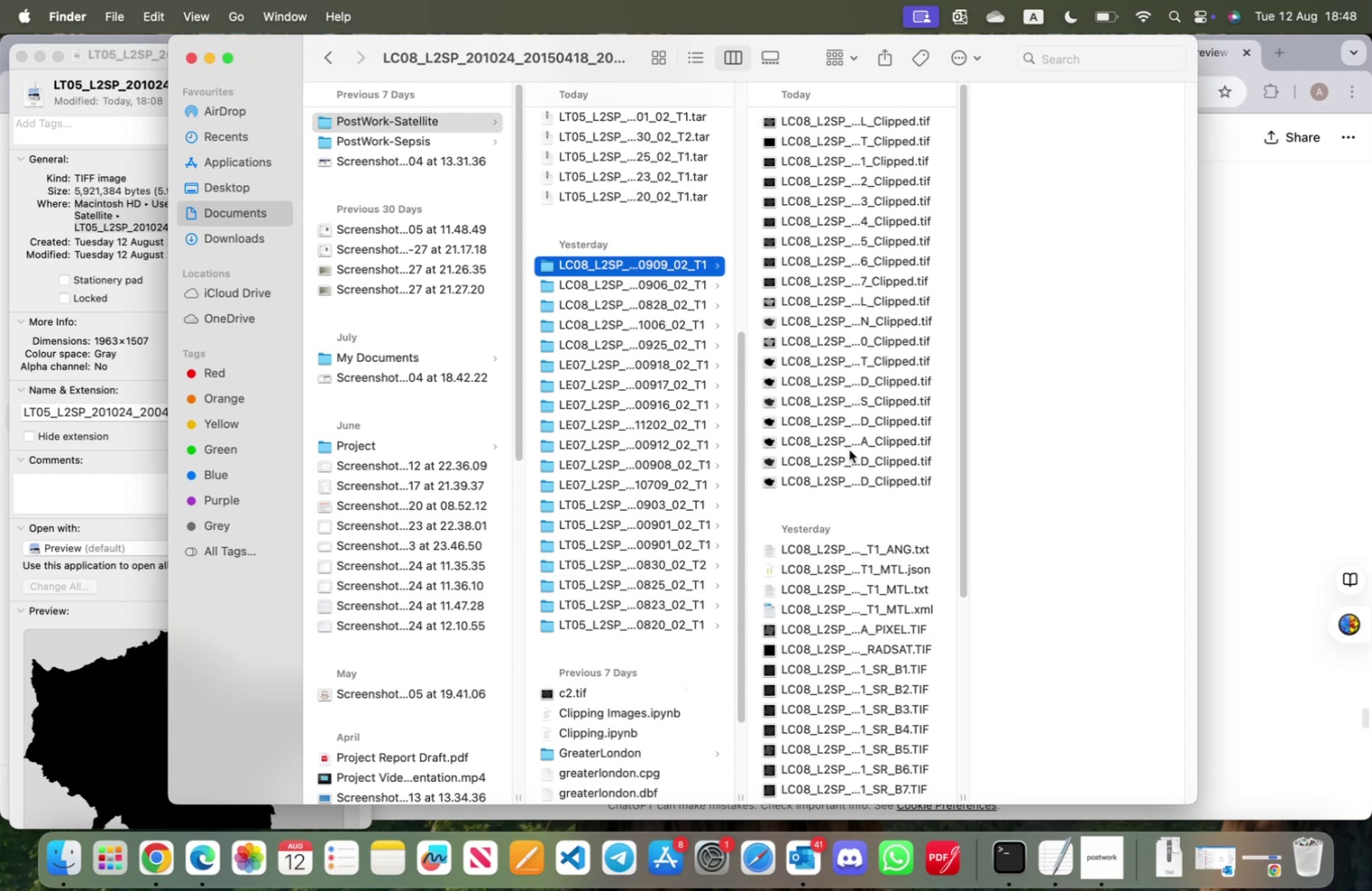 
scroll: coordinate [926, 565], scroll_direction: down, amount: 2.0
 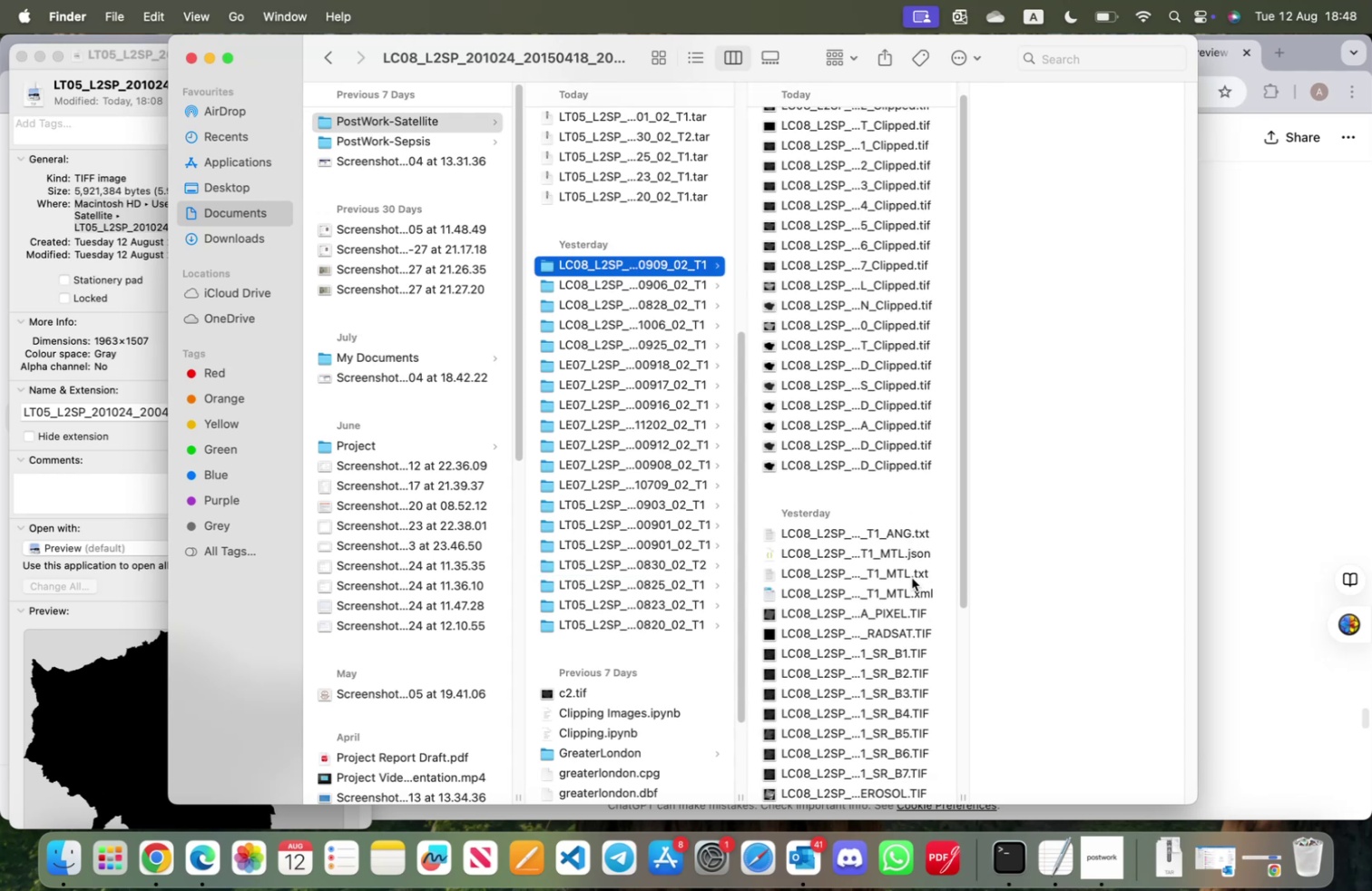 
double_click([911, 575])
 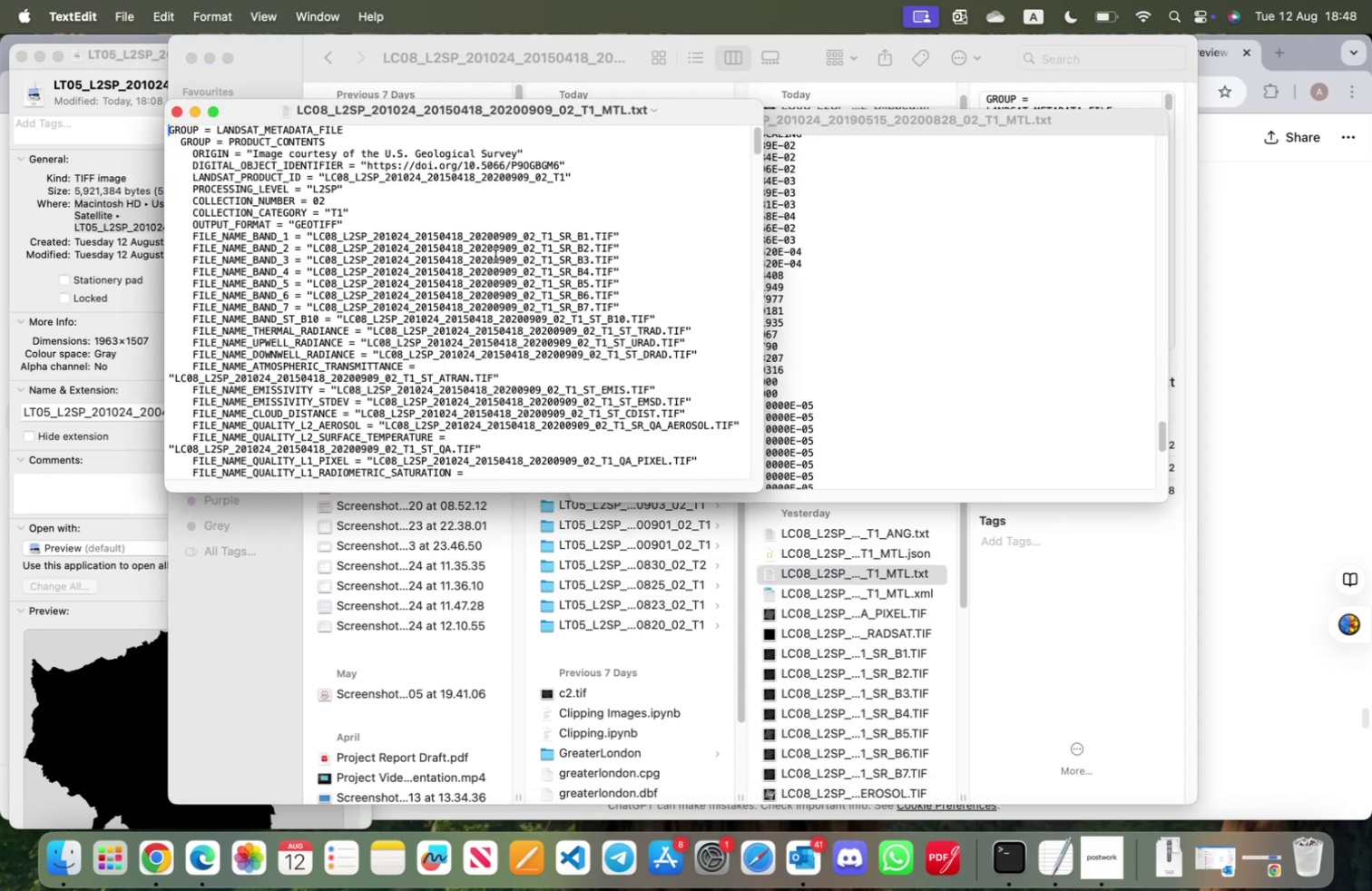 
scroll: coordinate [401, 255], scroll_direction: down, amount: 442.0
 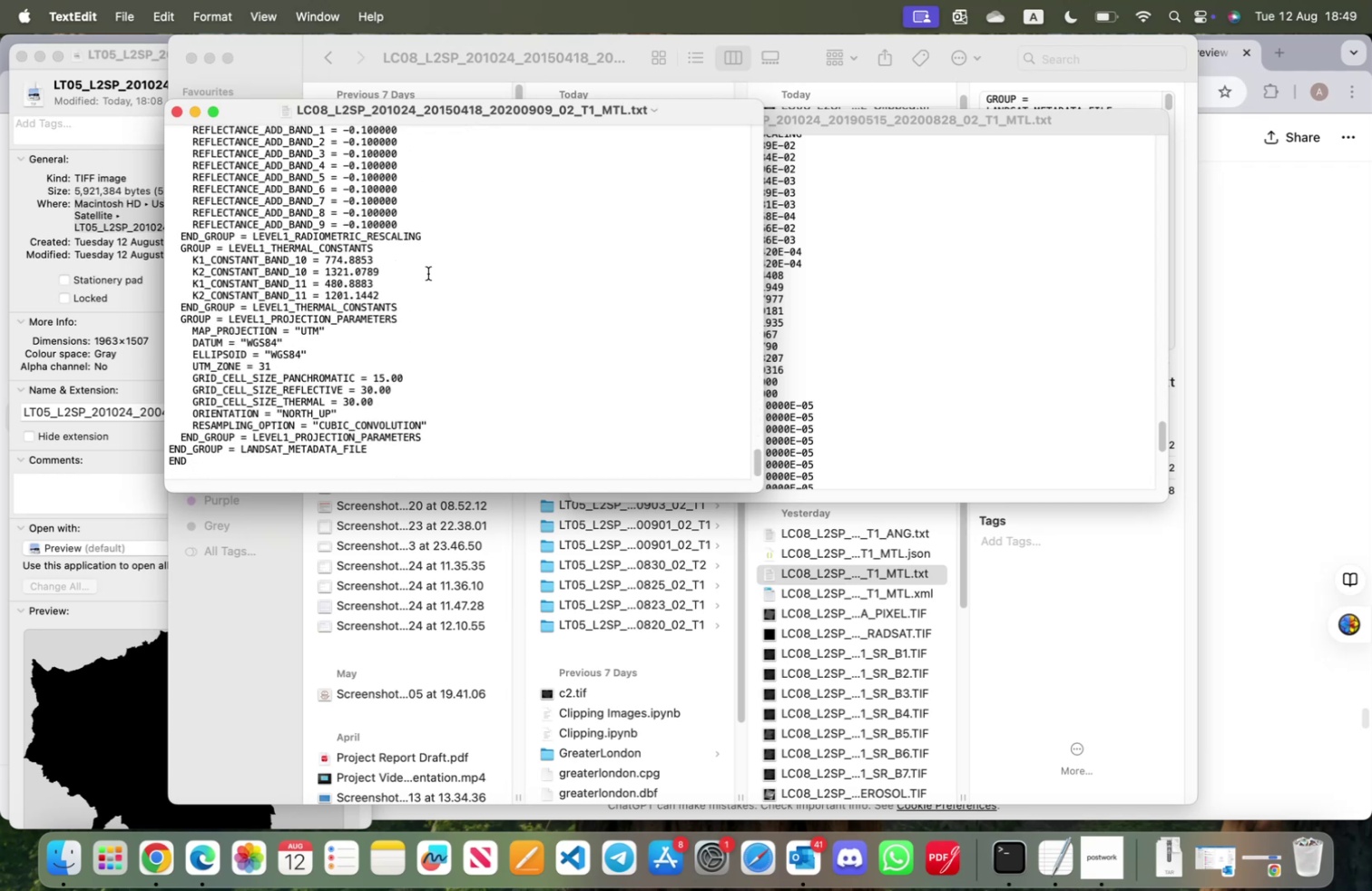 
left_click([428, 273])
 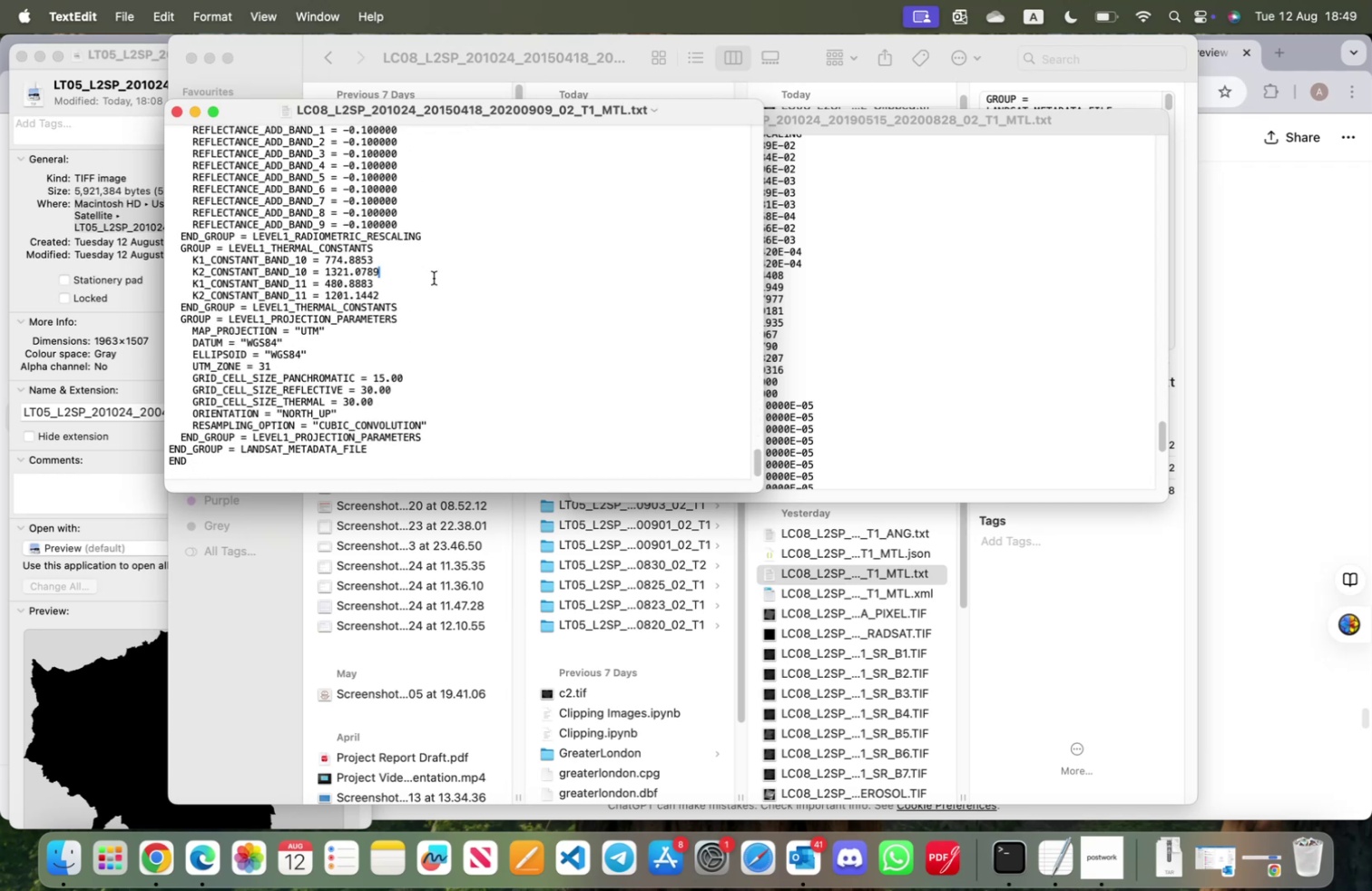 
key(Meta+F)
 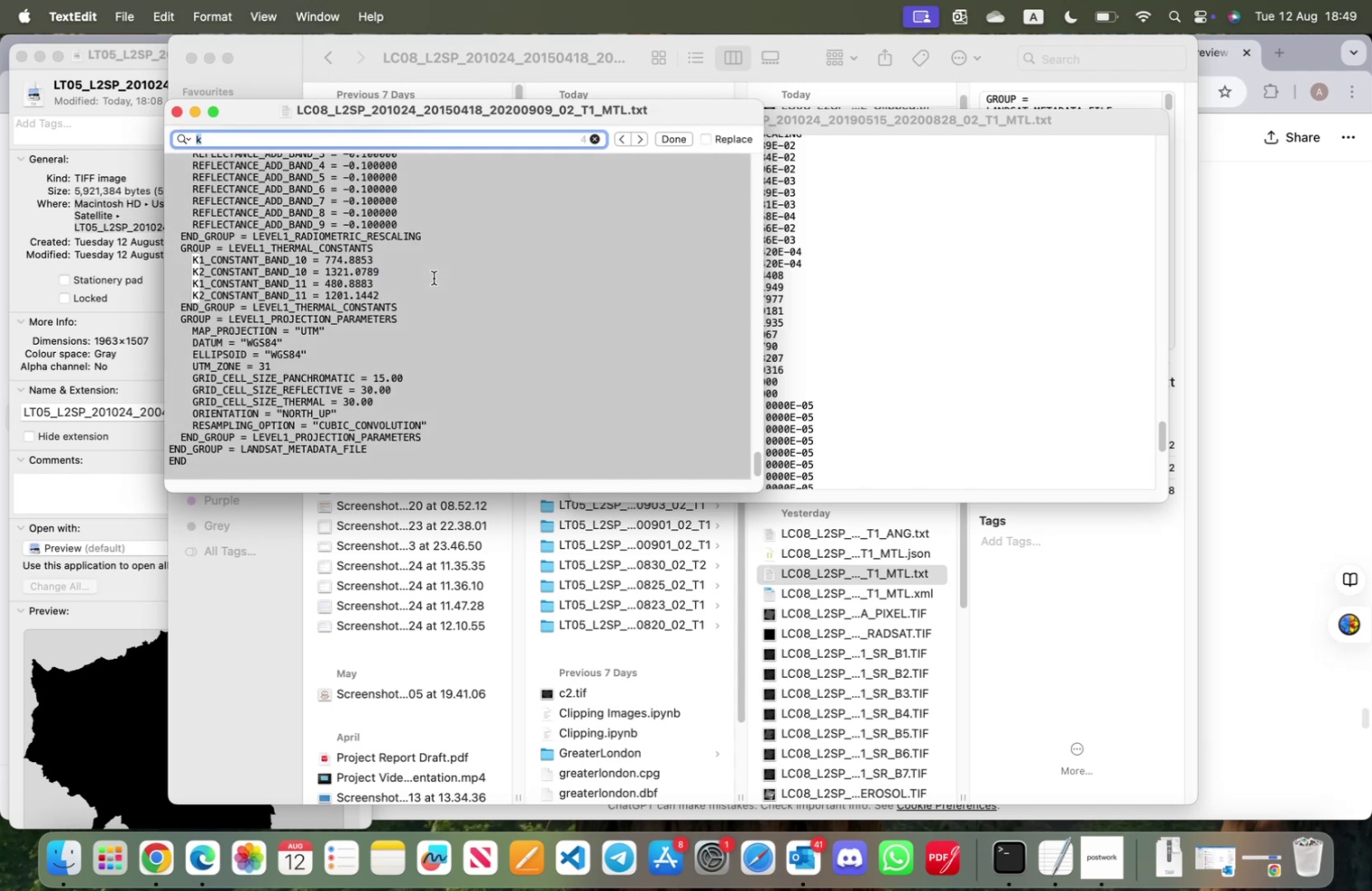 
type(e)
key(Backspace)
type(wave)
key(Backspace)
key(Backspace)
key(Backspace)
key(Backspace)
type(badn)
key(Backspace)
key(Backspace)
type(nd)
 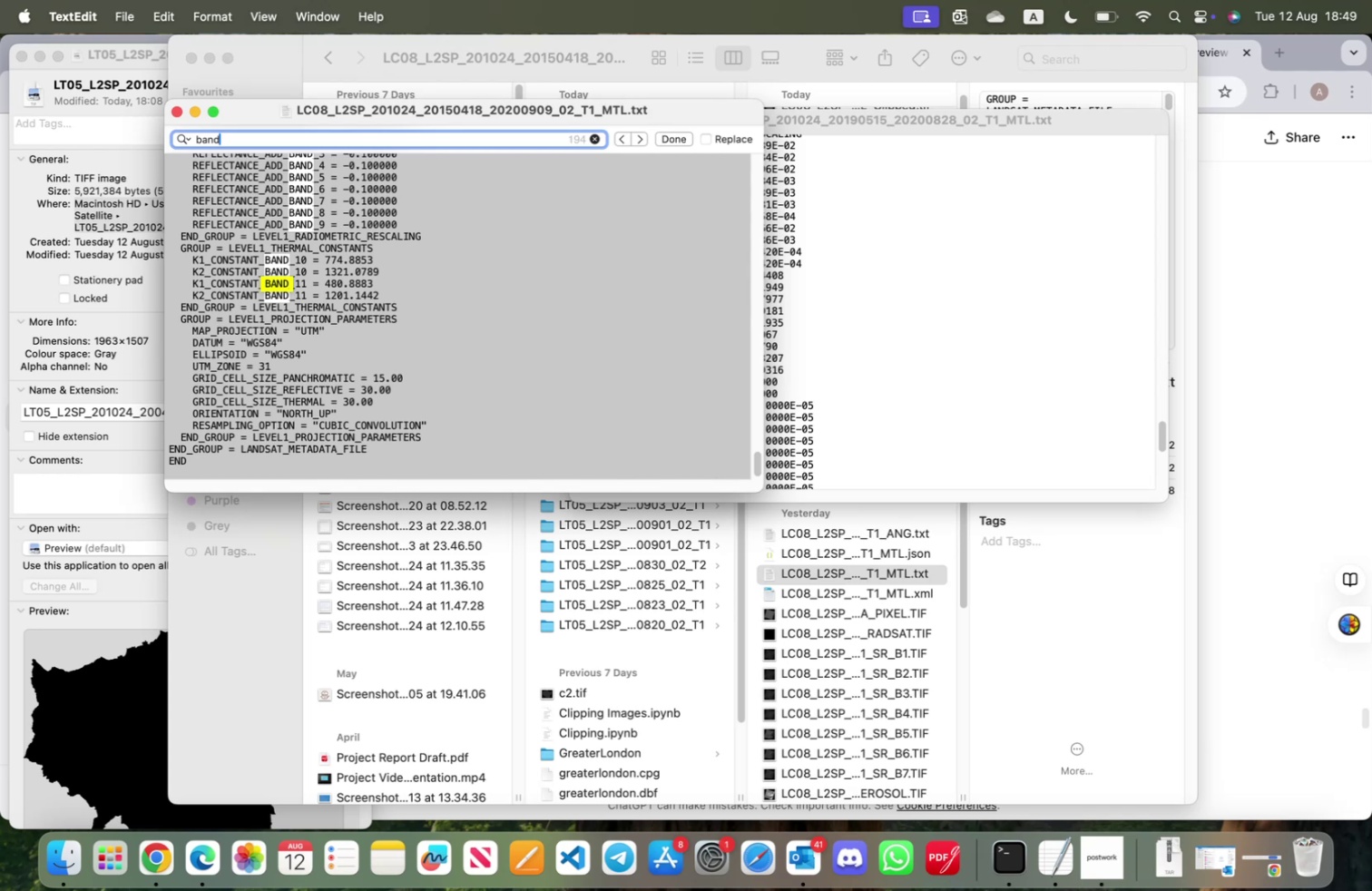 
type(_10)
 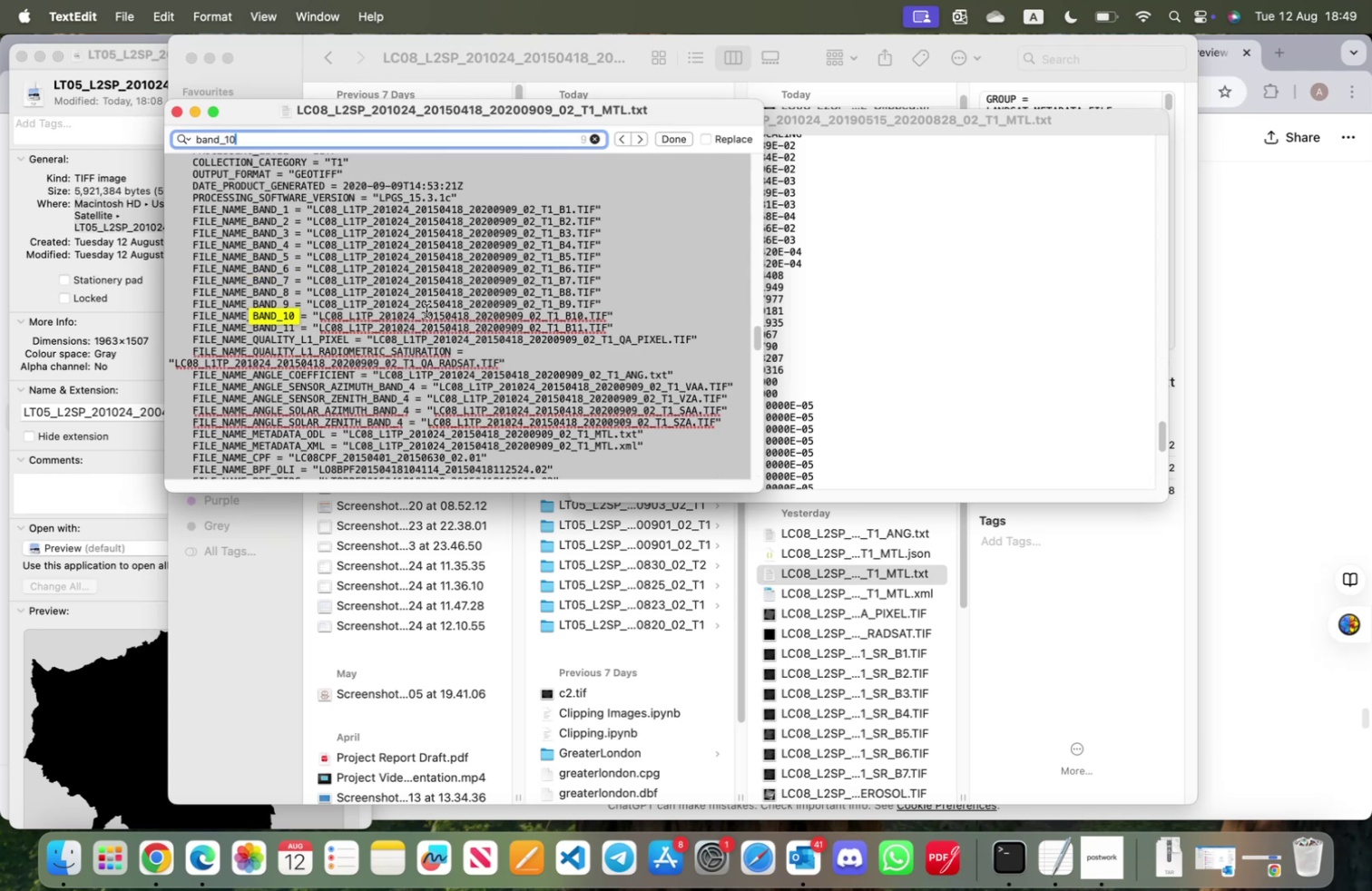 
scroll: coordinate [297, 312], scroll_direction: up, amount: 86.0
 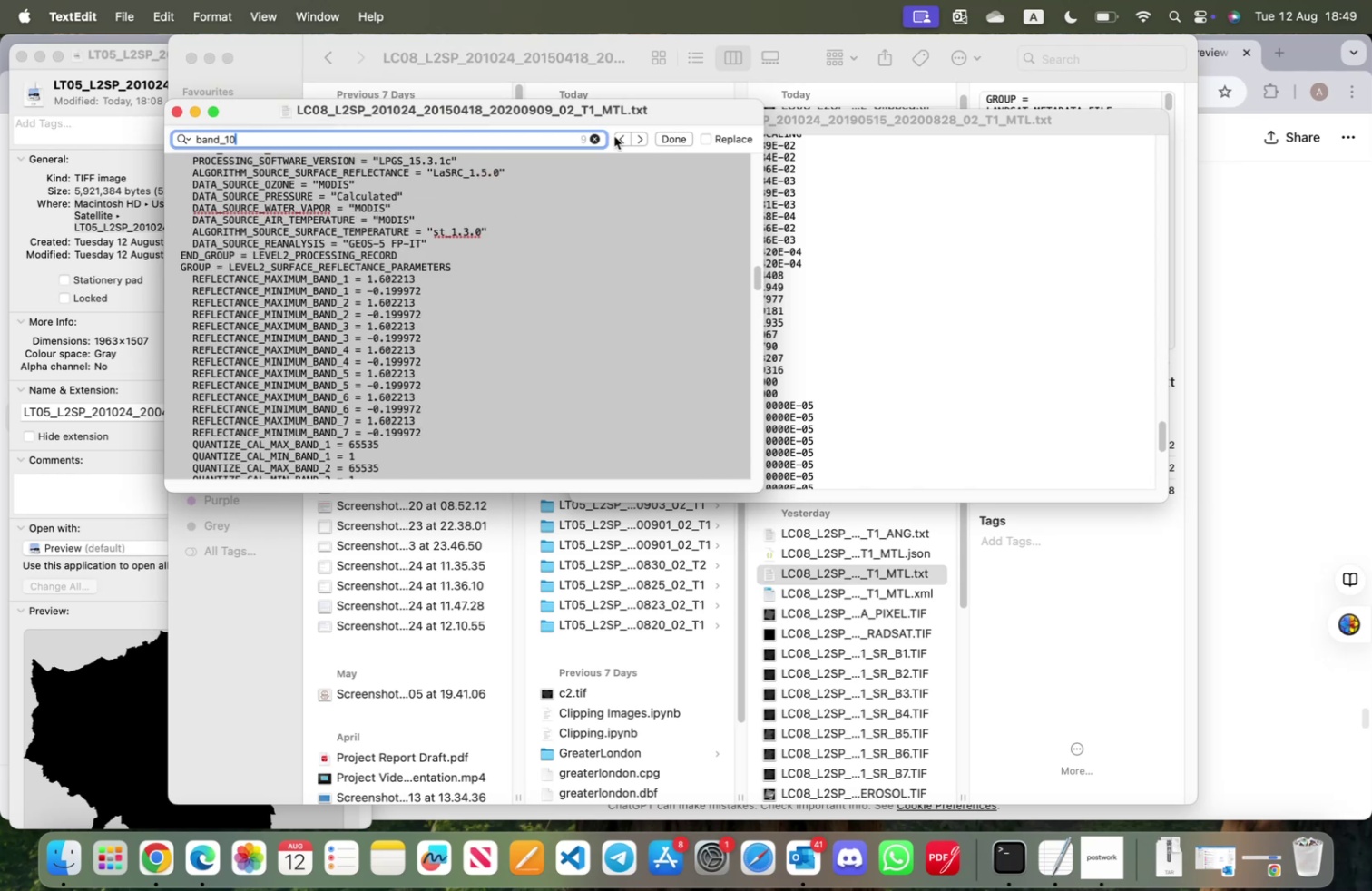 
left_click([622, 136])
 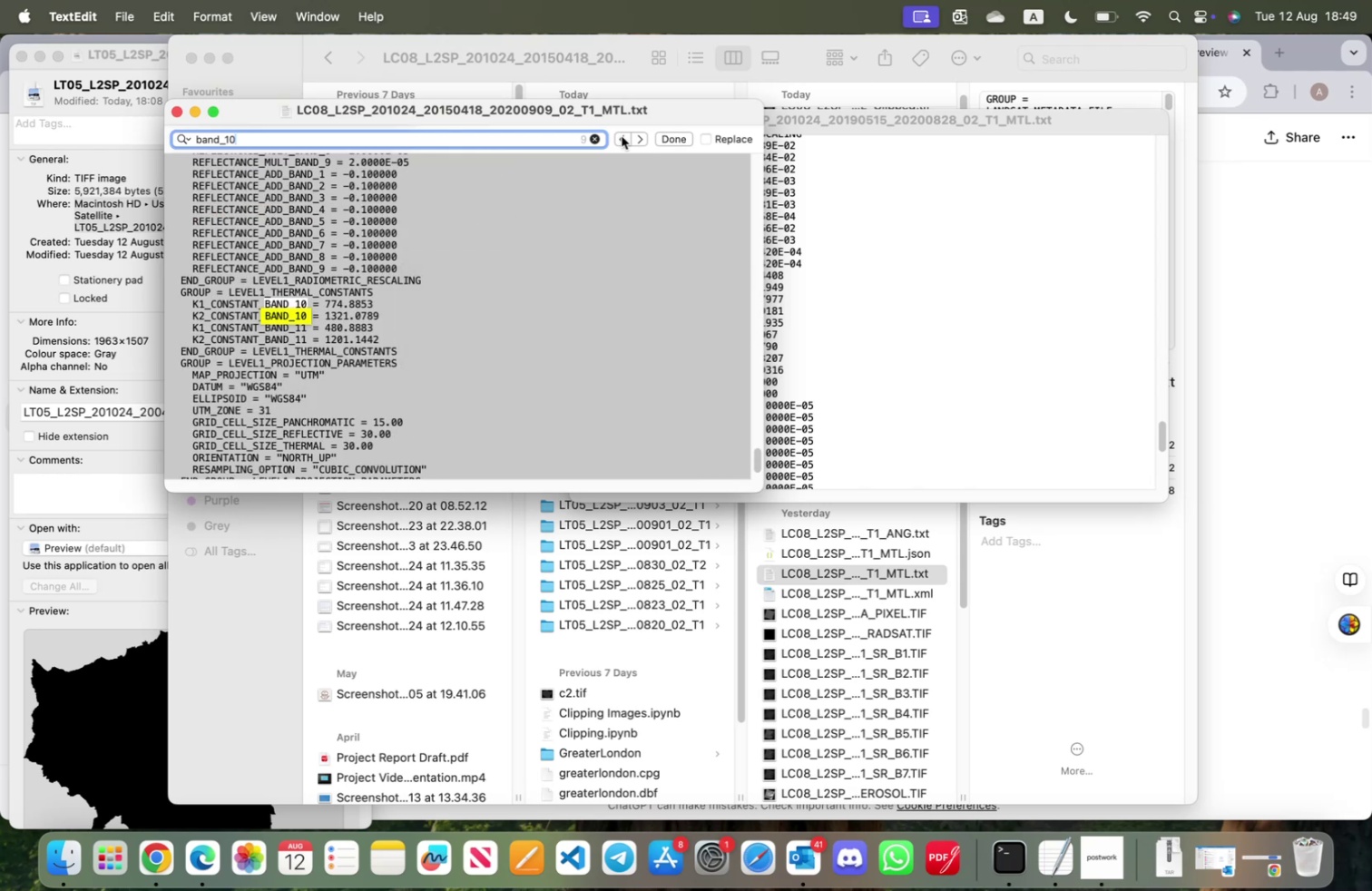 
left_click([622, 136])
 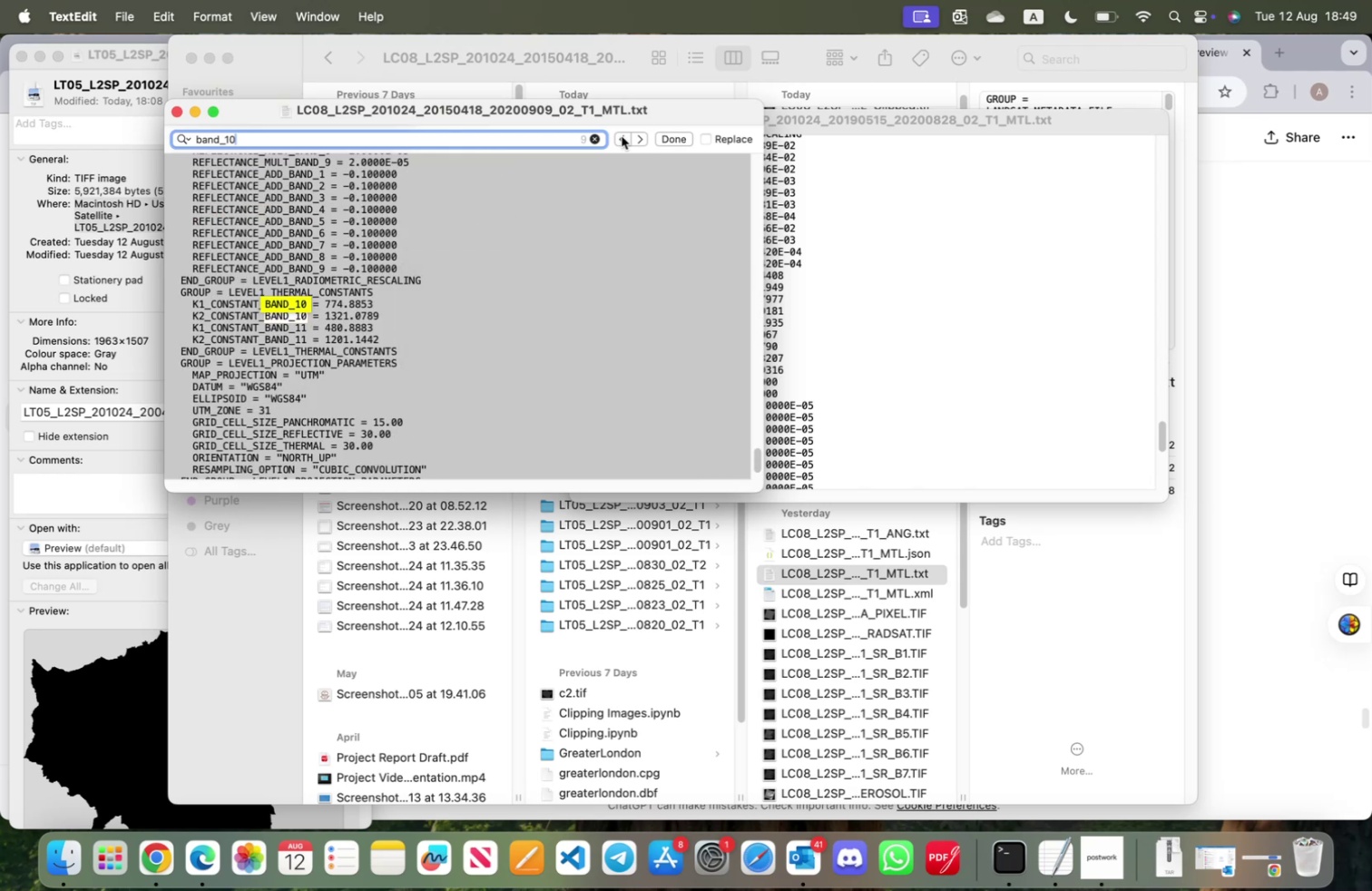 
left_click([622, 136])
 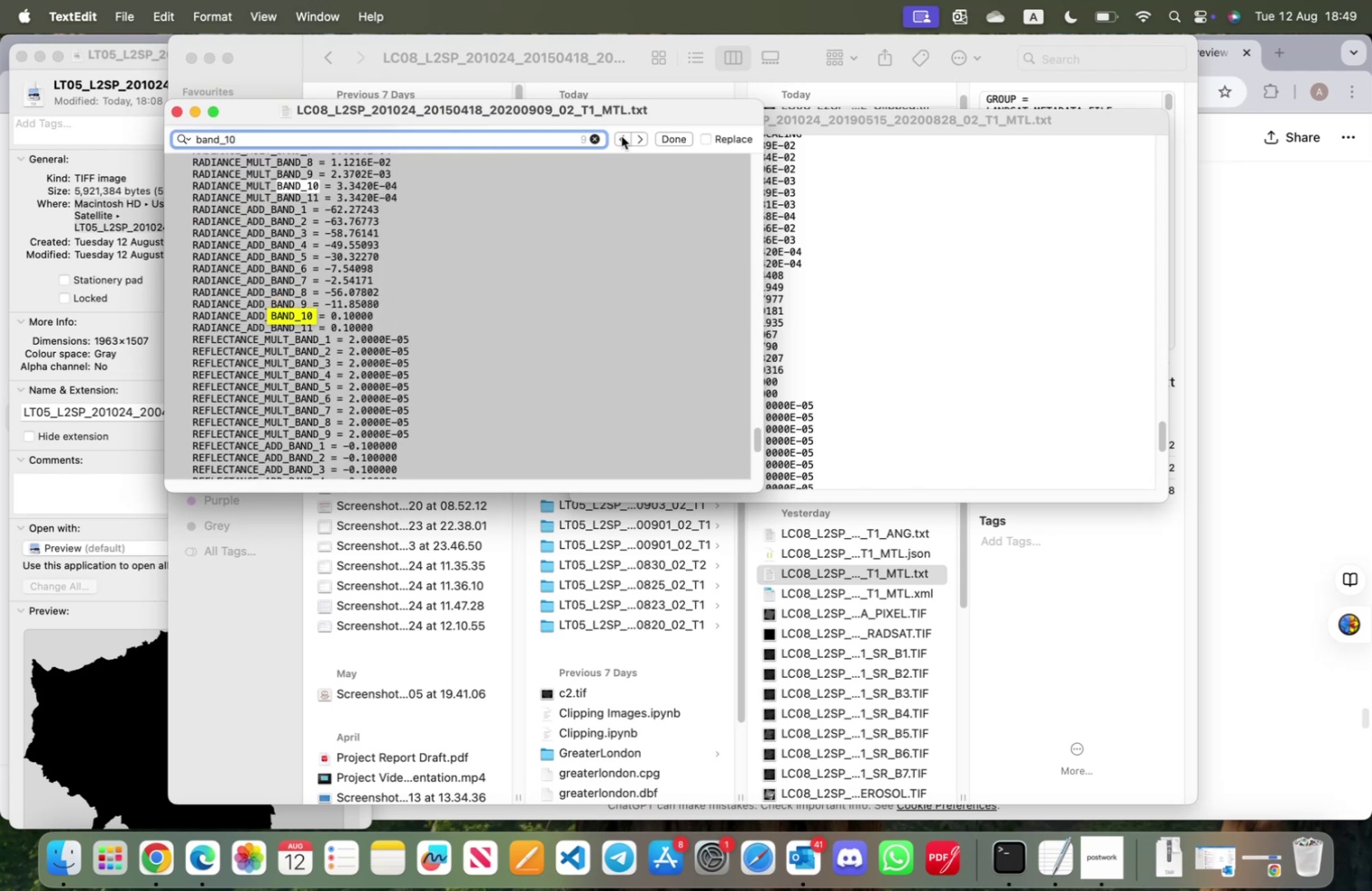 
left_click([622, 136])
 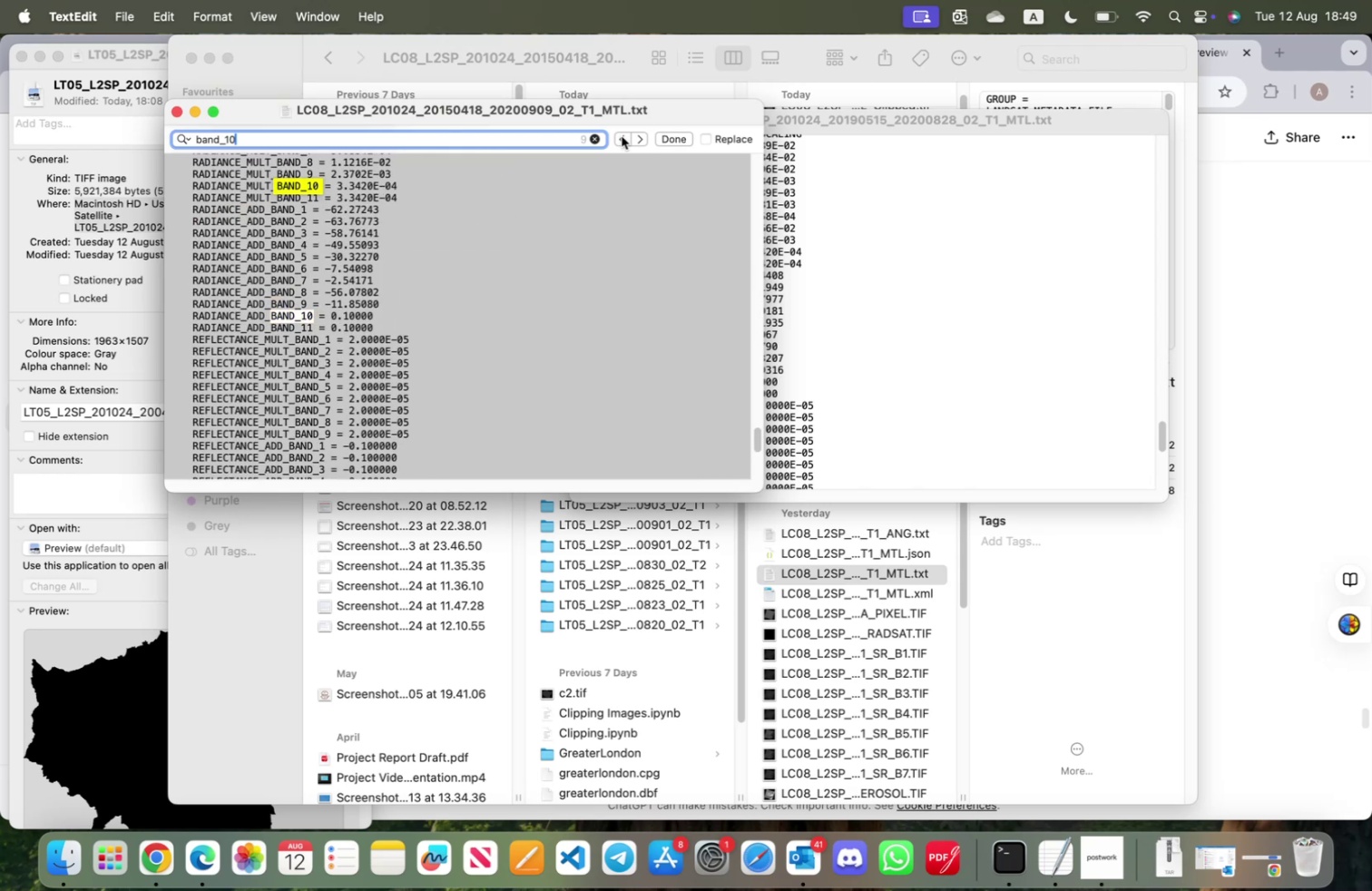 
left_click([622, 136])
 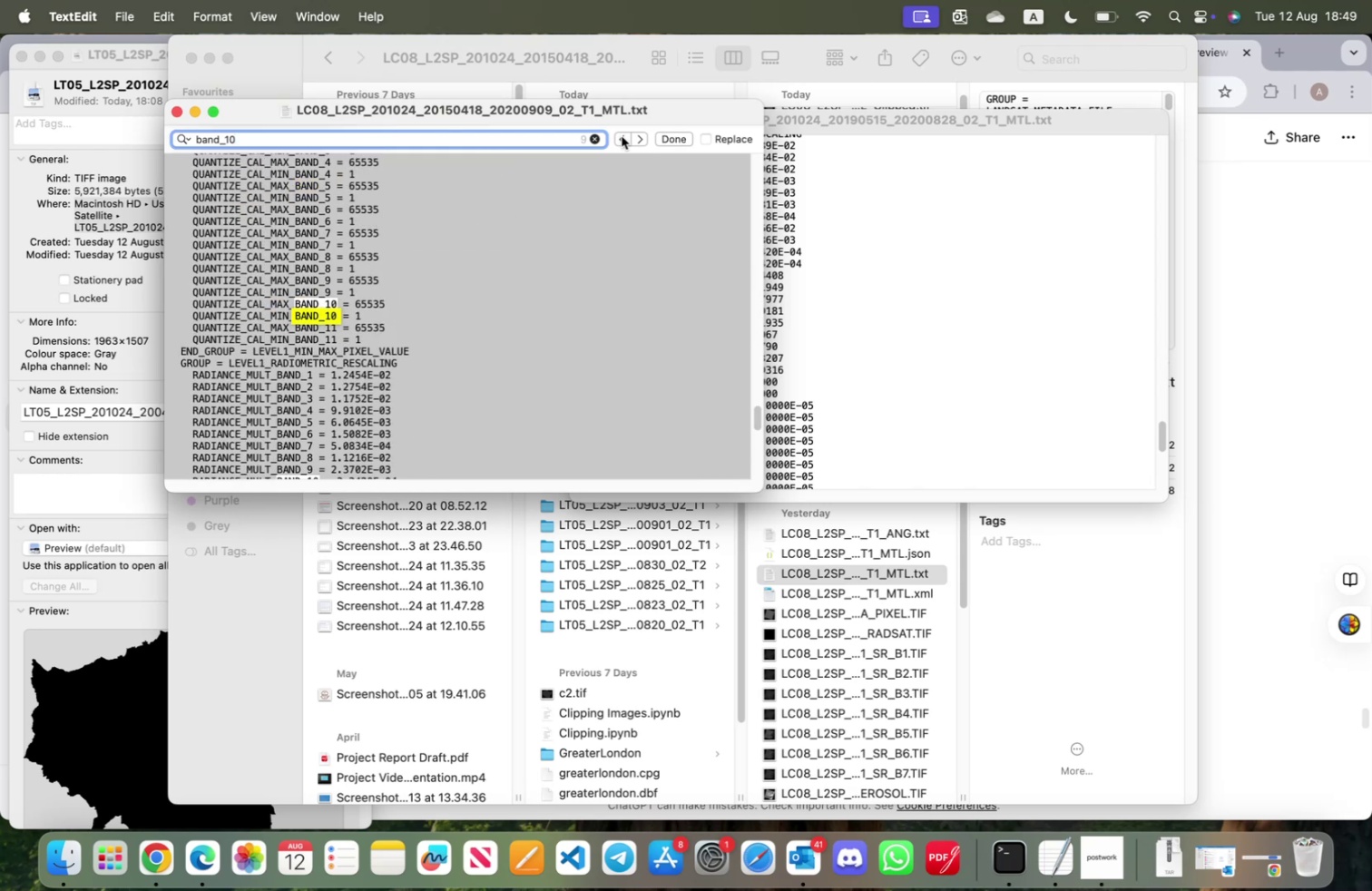 
left_click([622, 136])
 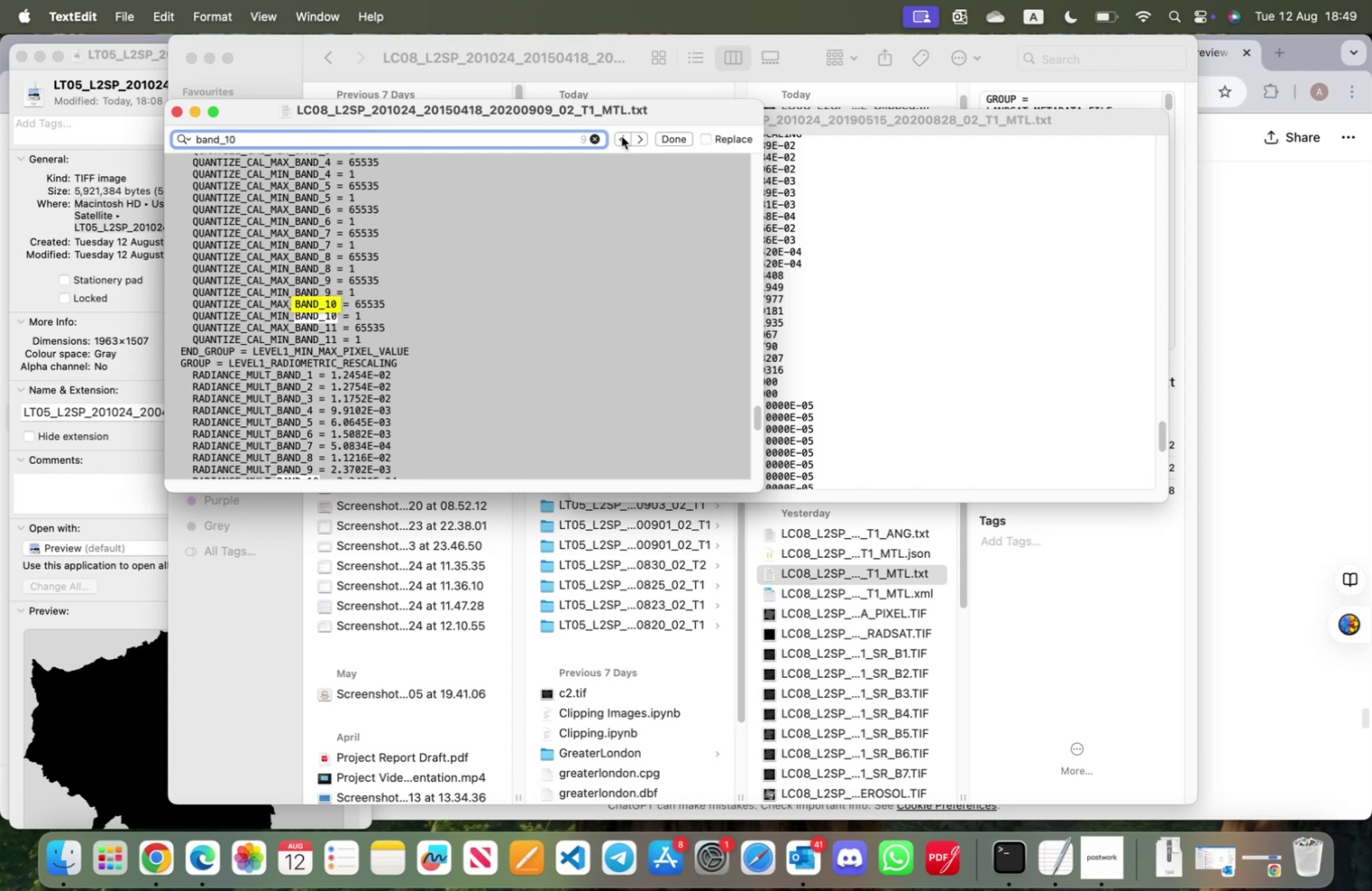 
left_click([622, 136])
 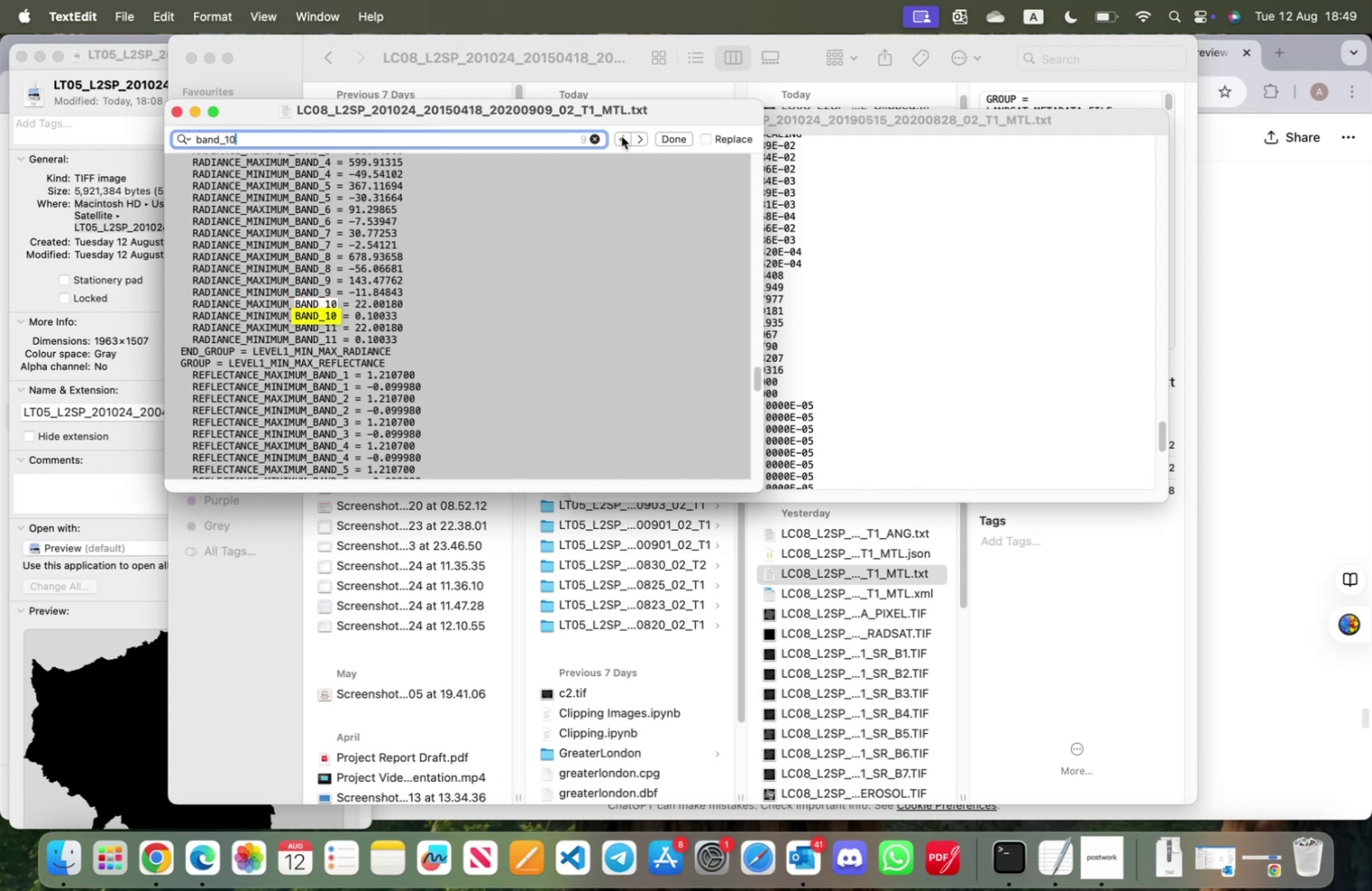 
double_click([622, 136])
 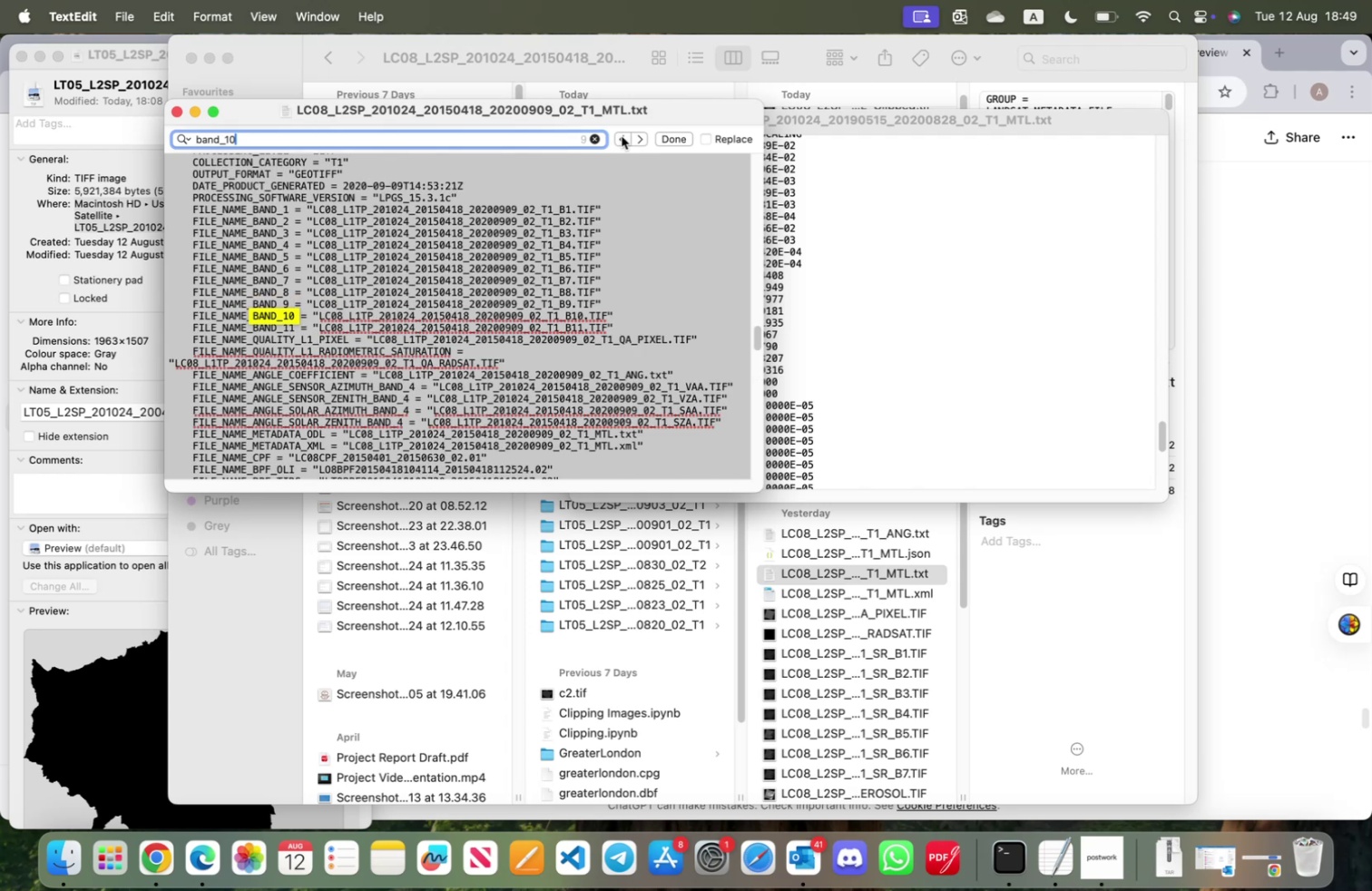 
left_click([622, 136])
 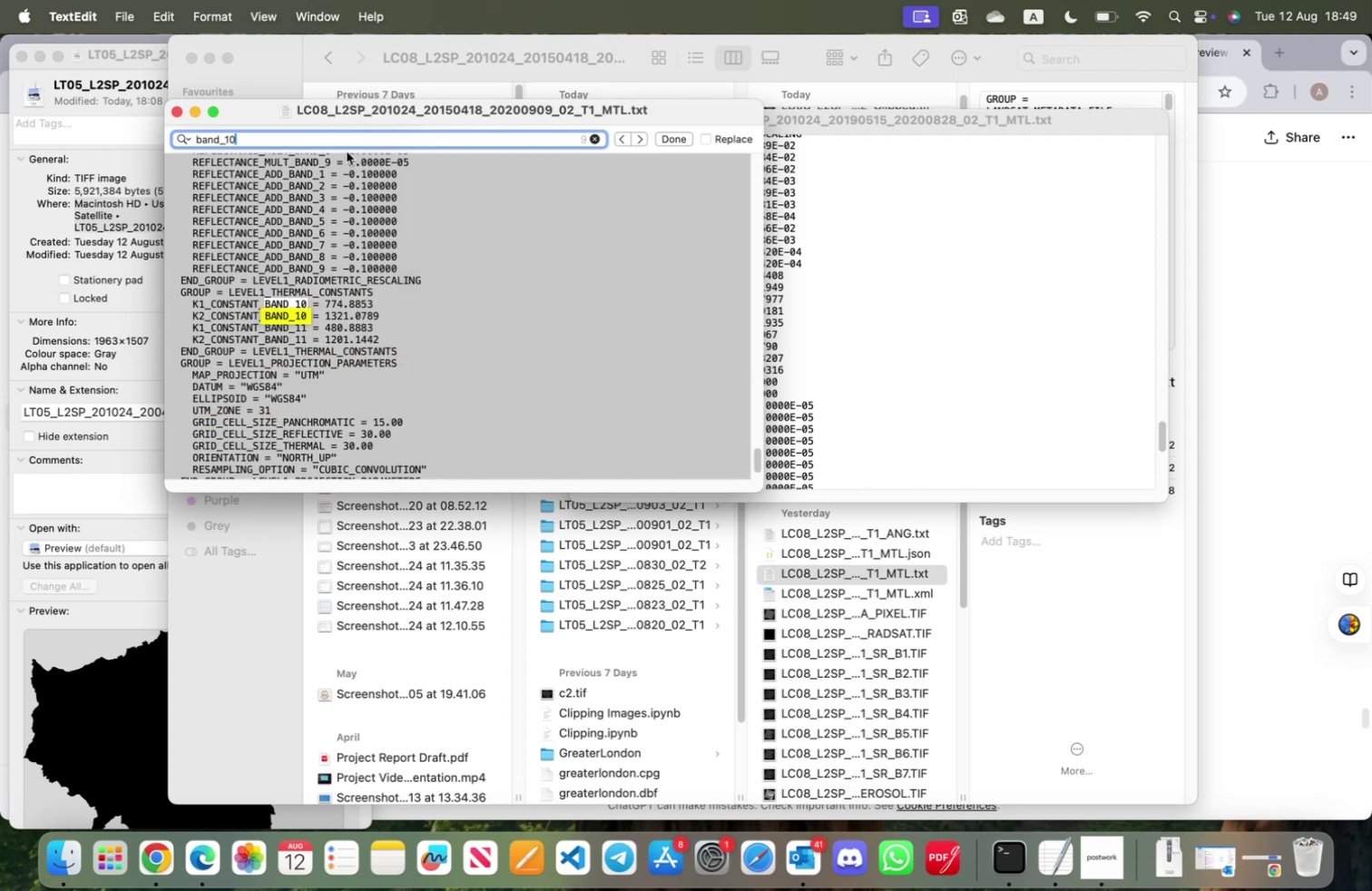 
left_click([174, 115])
 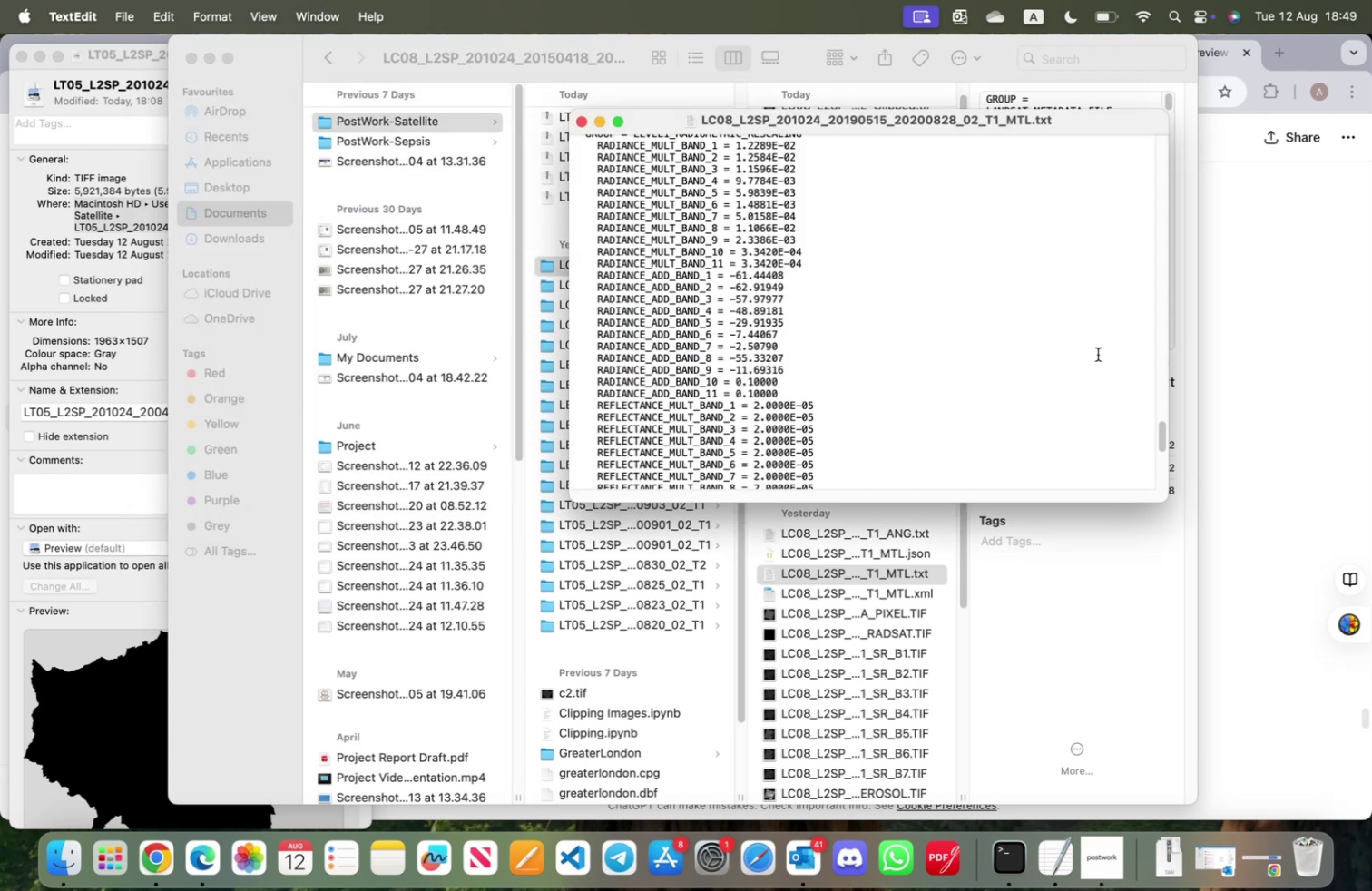 
left_click([1253, 401])
 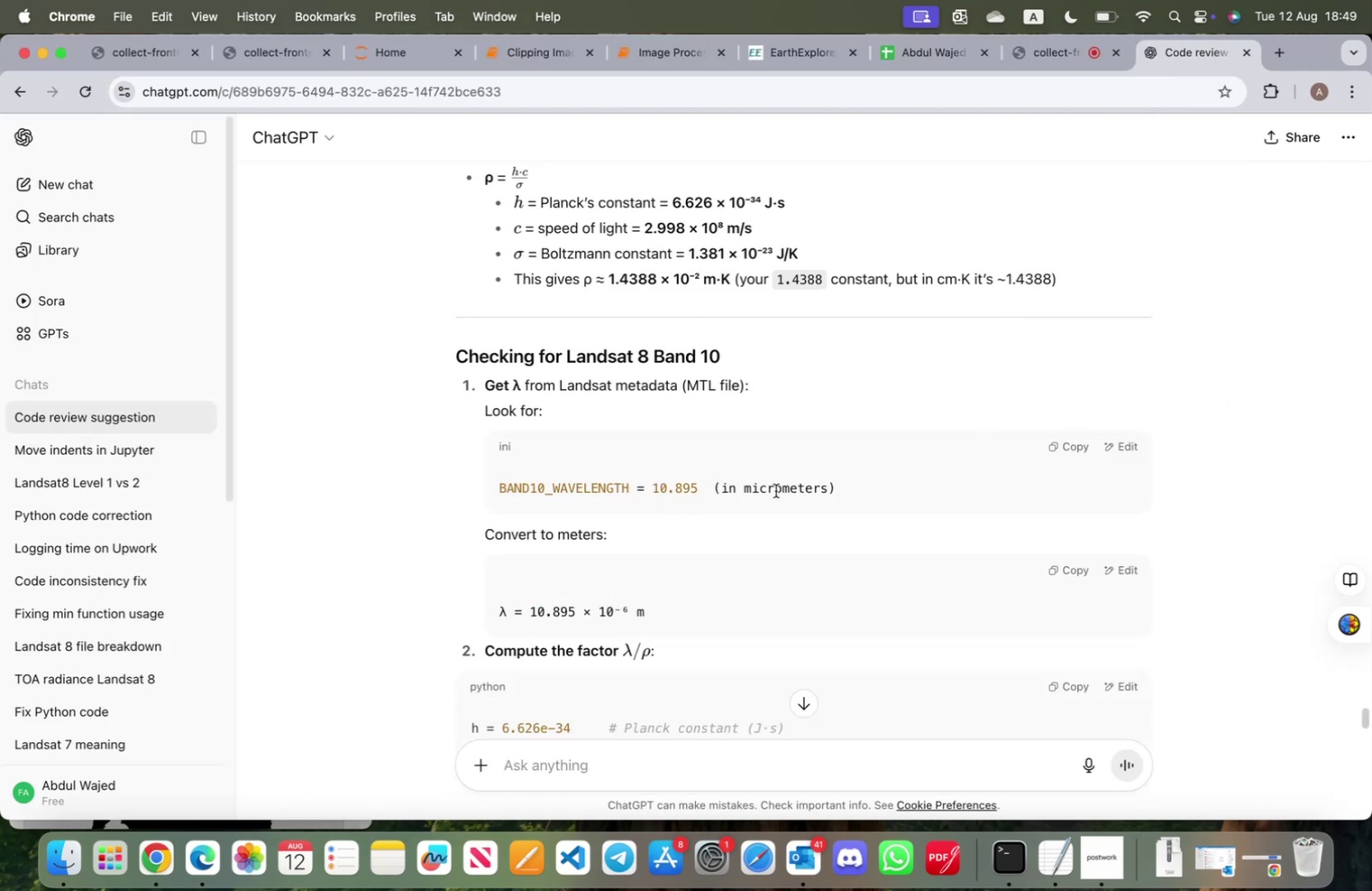 
scroll: coordinate [708, 461], scroll_direction: up, amount: 40.0
 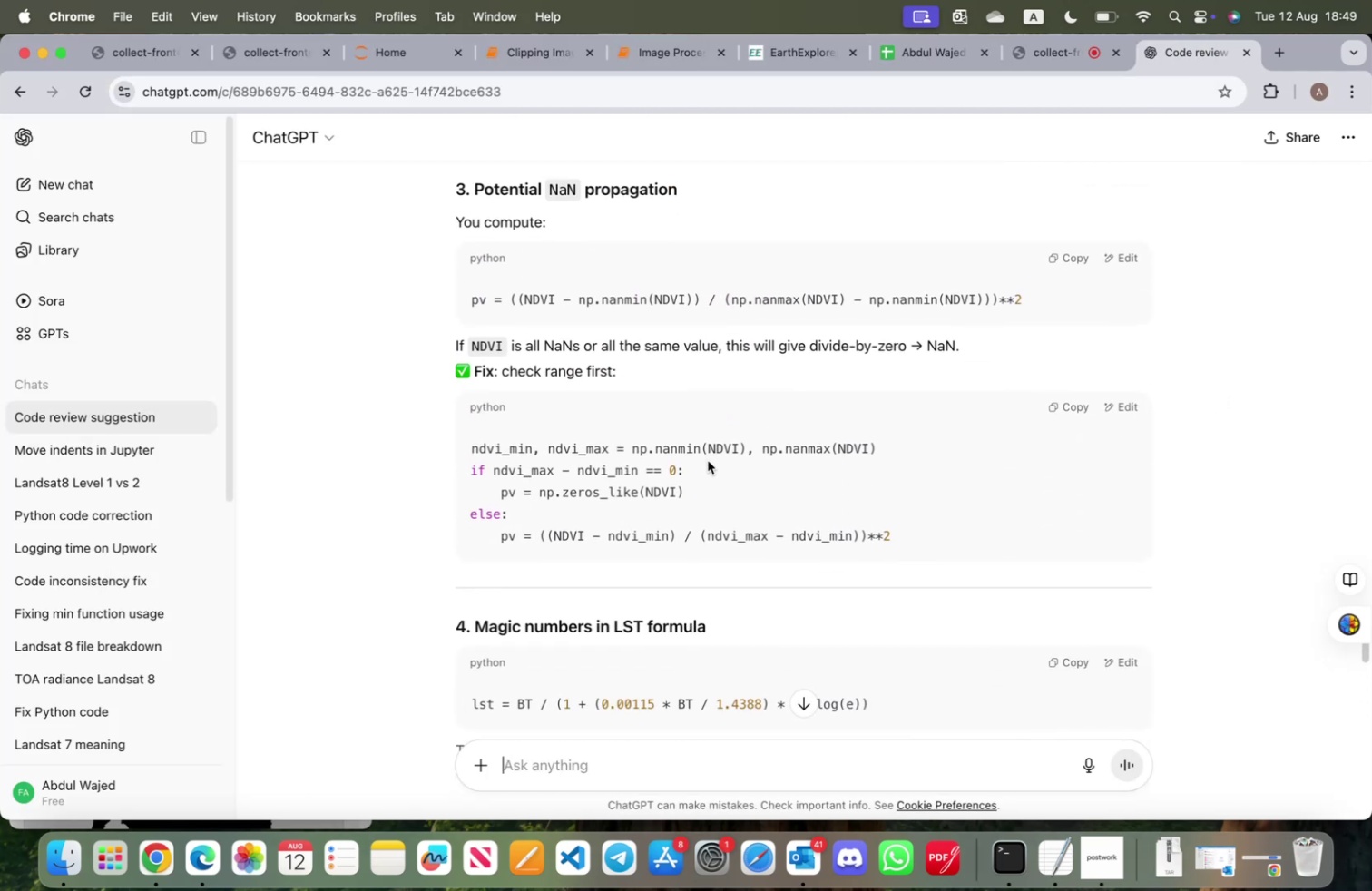 
scroll: coordinate [706, 459], scroll_direction: down, amount: 16.0
 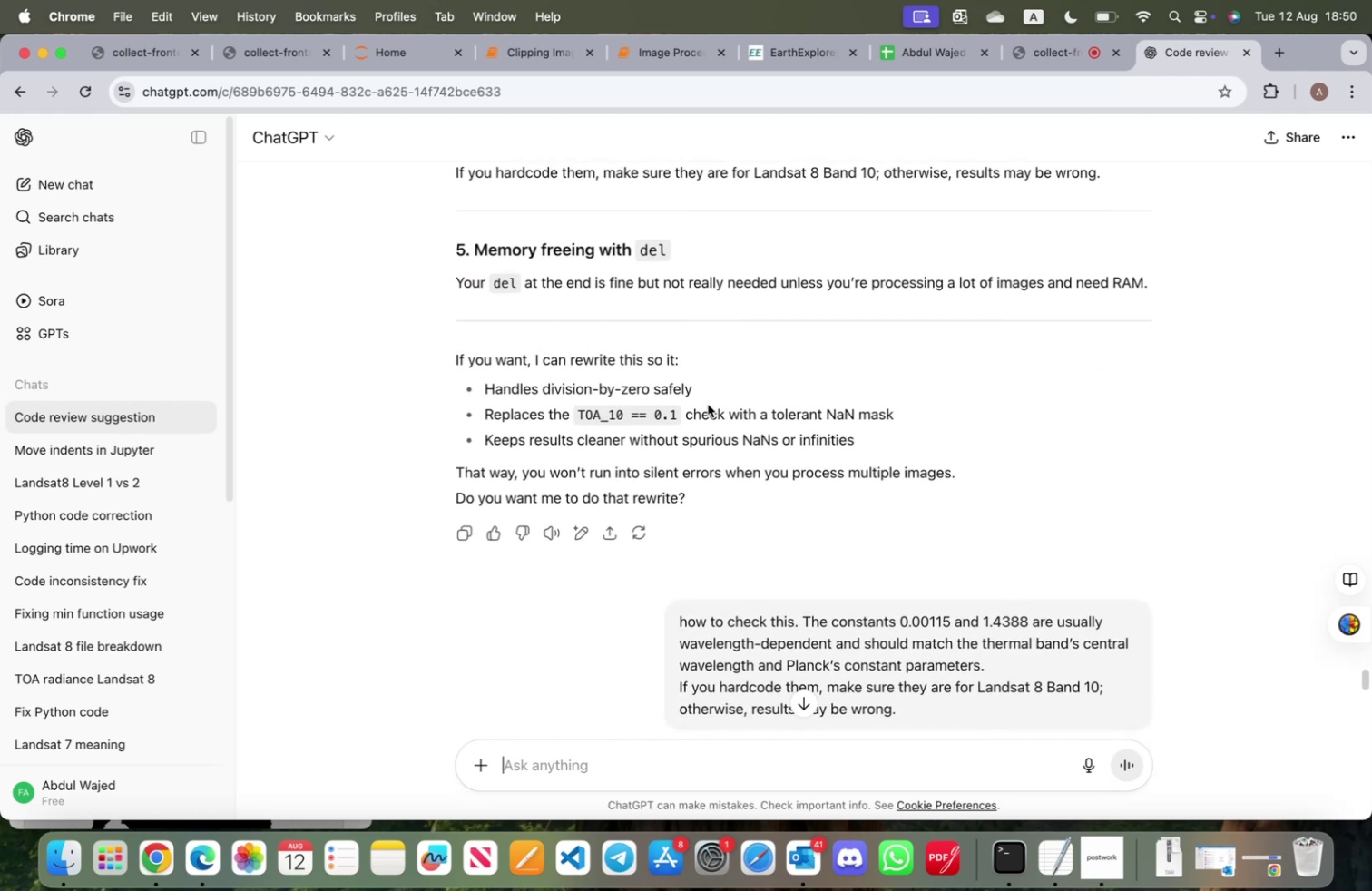 
left_click([645, 58])
 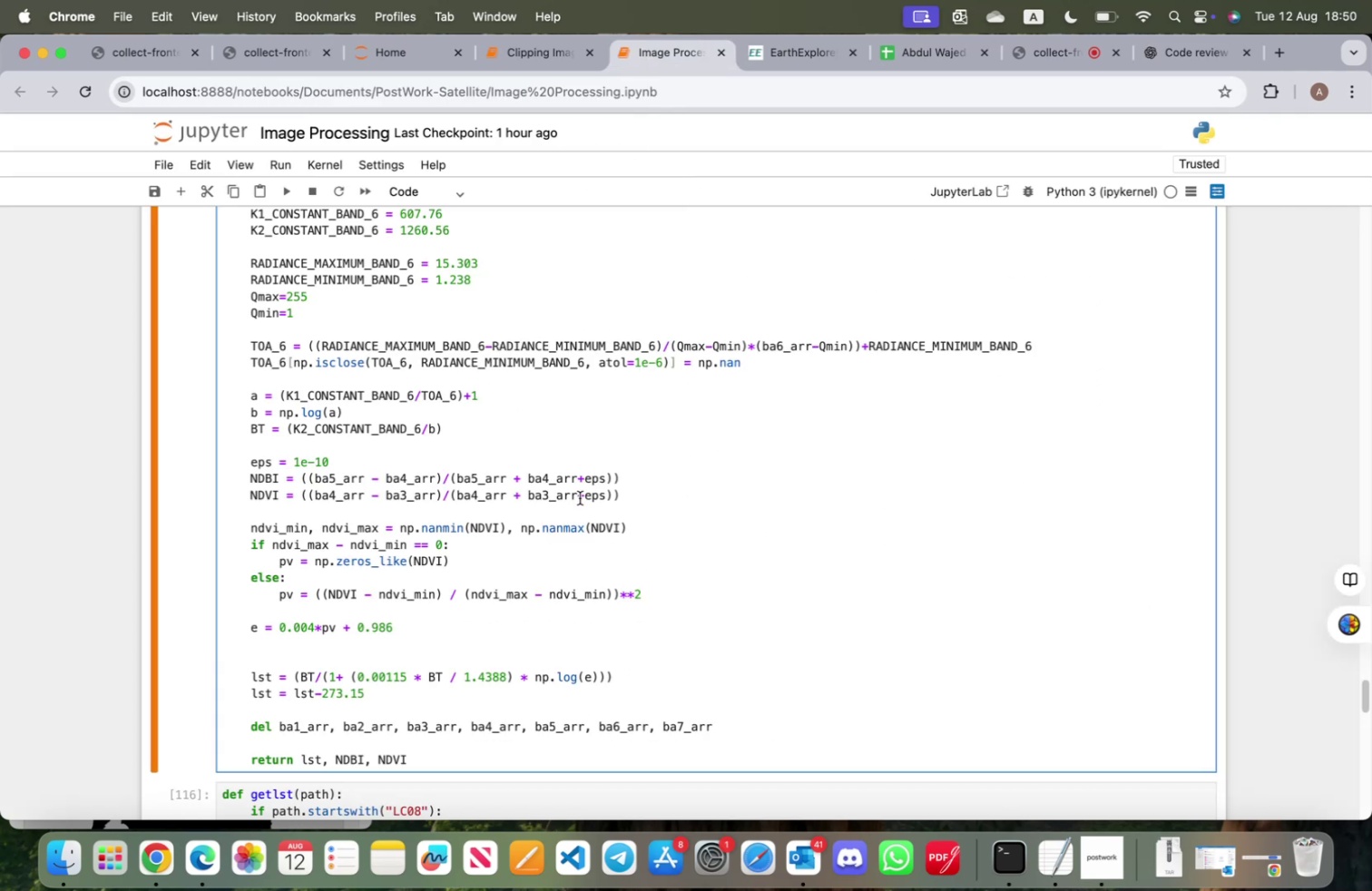 
scroll: coordinate [606, 515], scroll_direction: up, amount: 2.0
 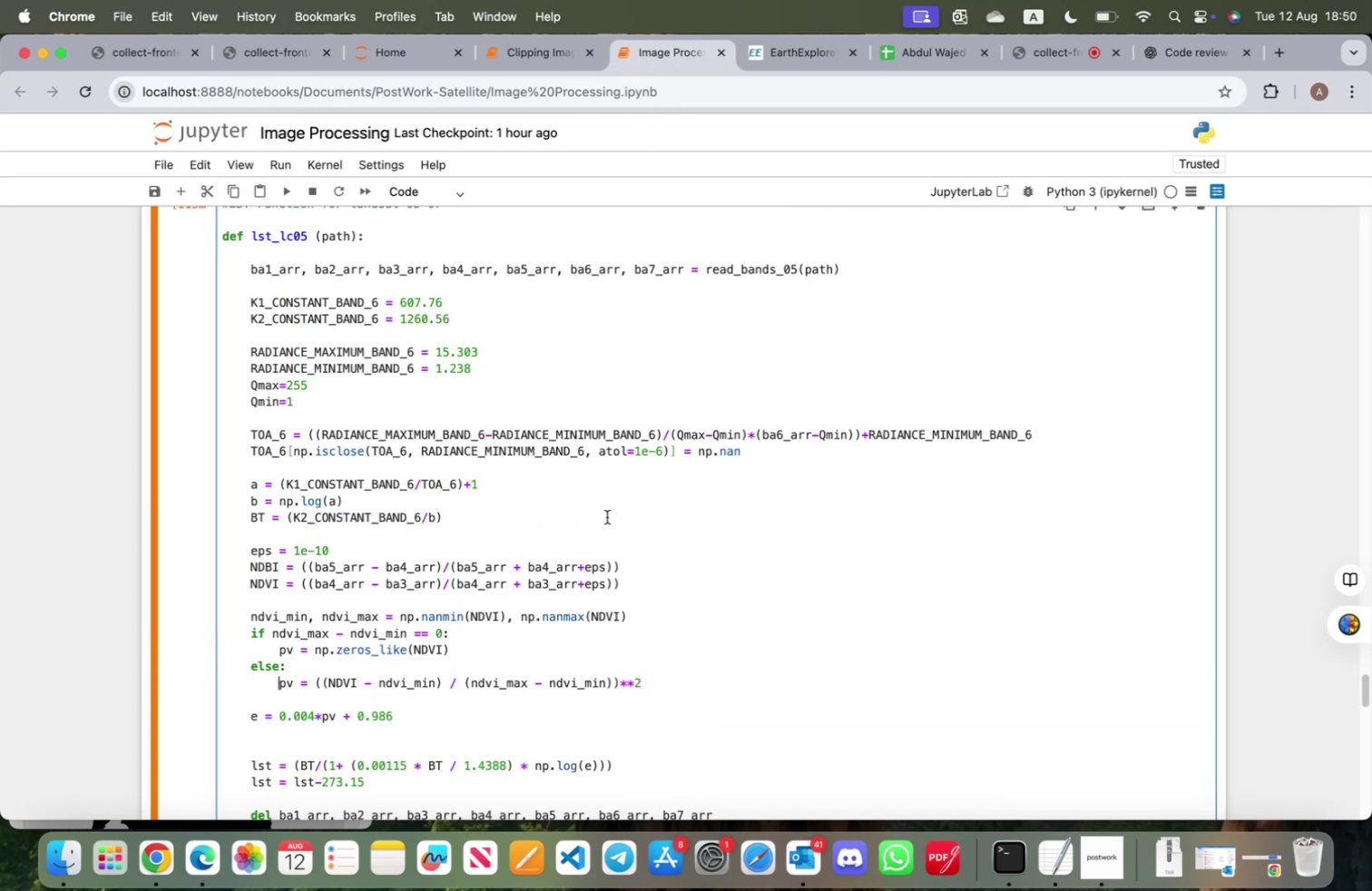 
scroll: coordinate [608, 519], scroll_direction: down, amount: 4.0
 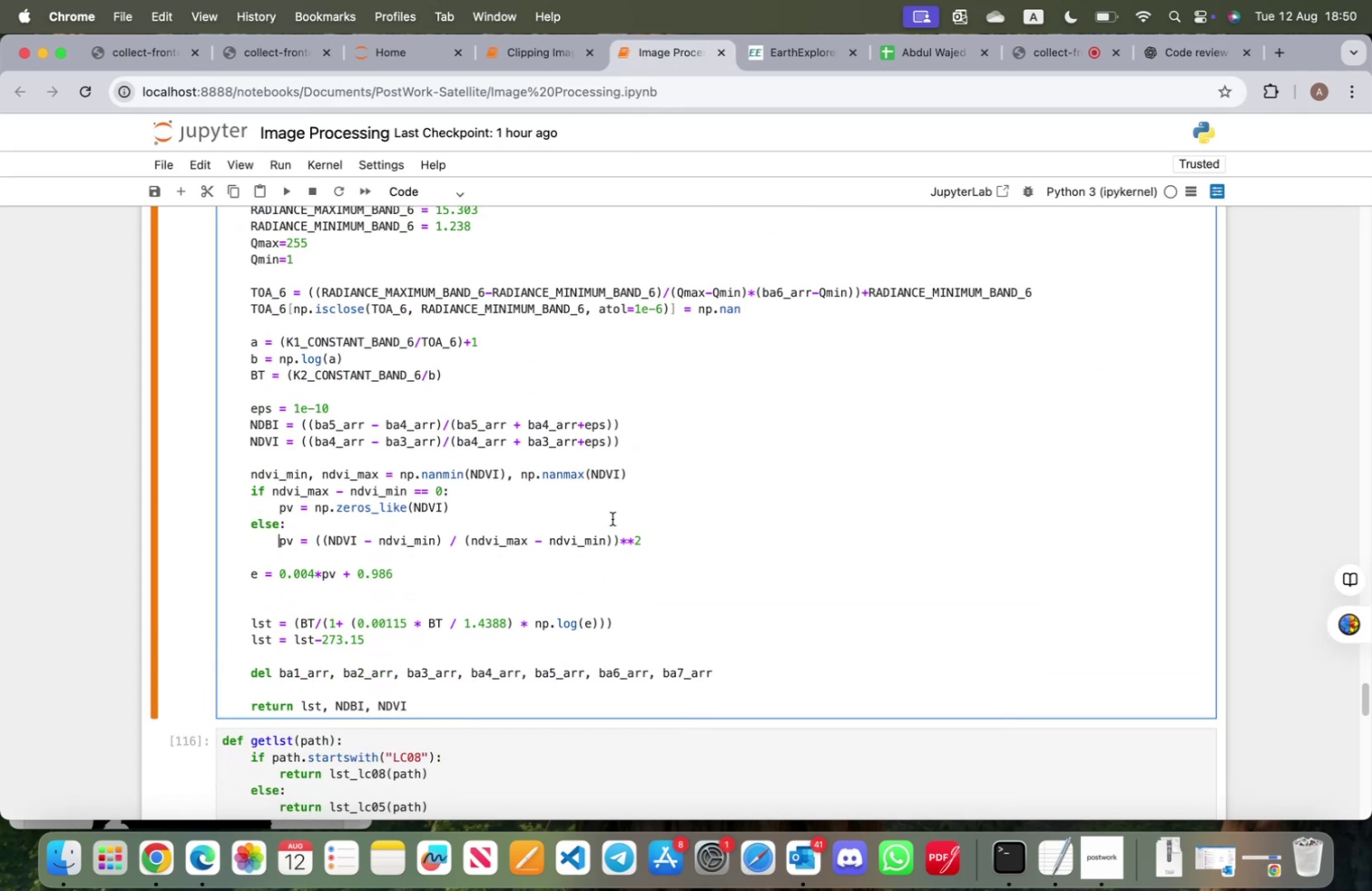 
key(Shift+ShiftRight)
 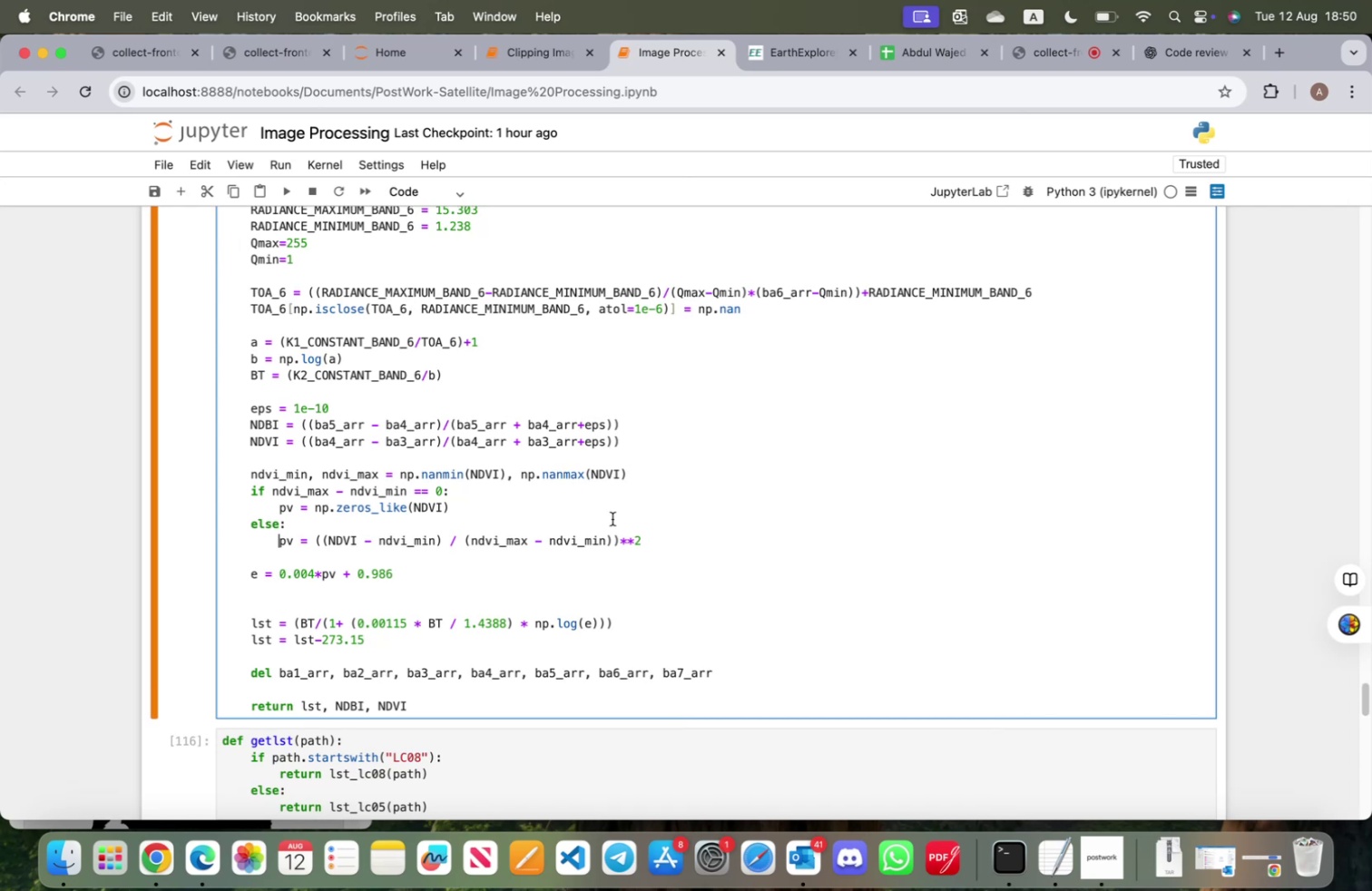 
key(Shift+Enter)
 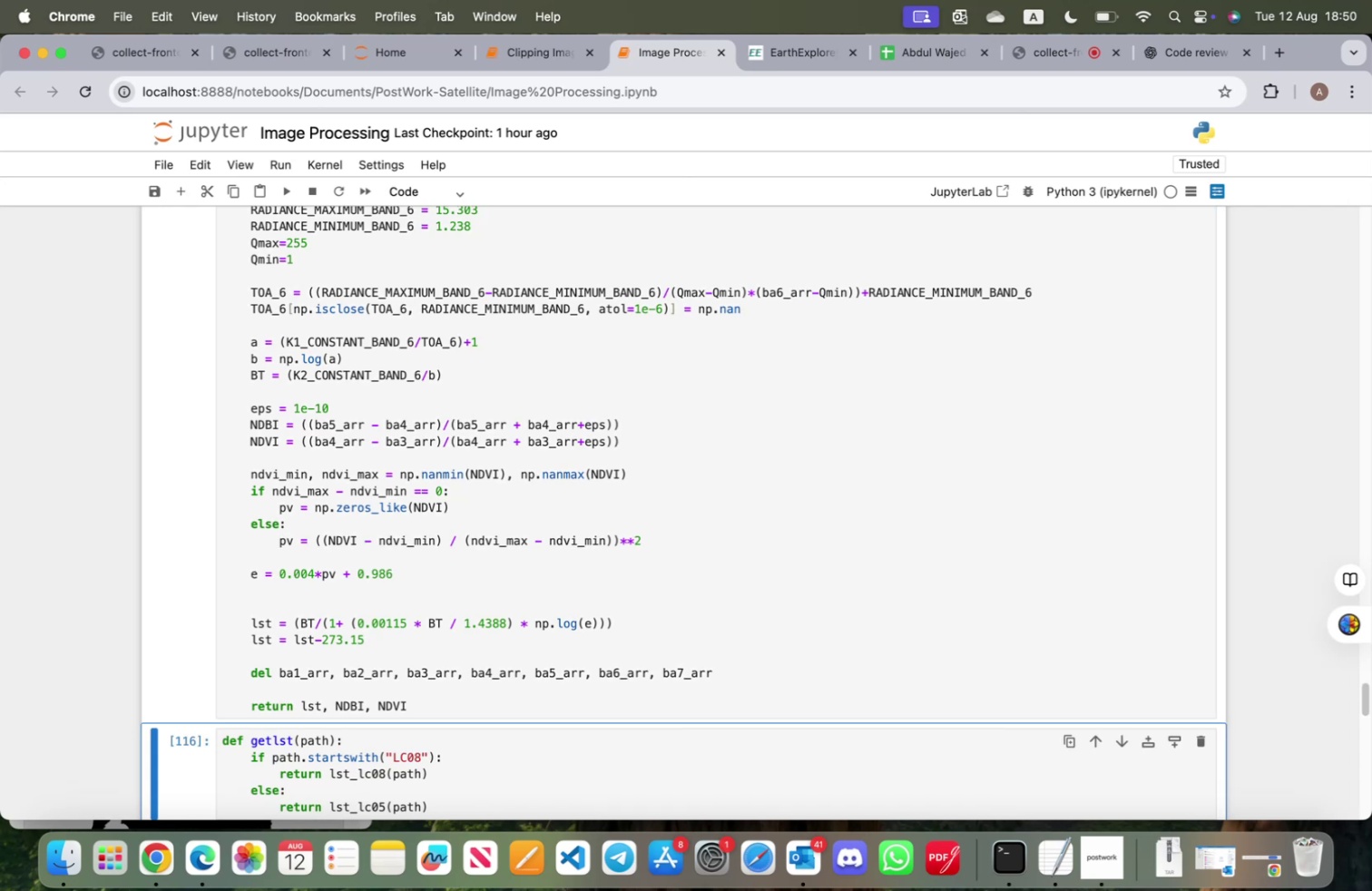 
key(Shift+ShiftRight)
 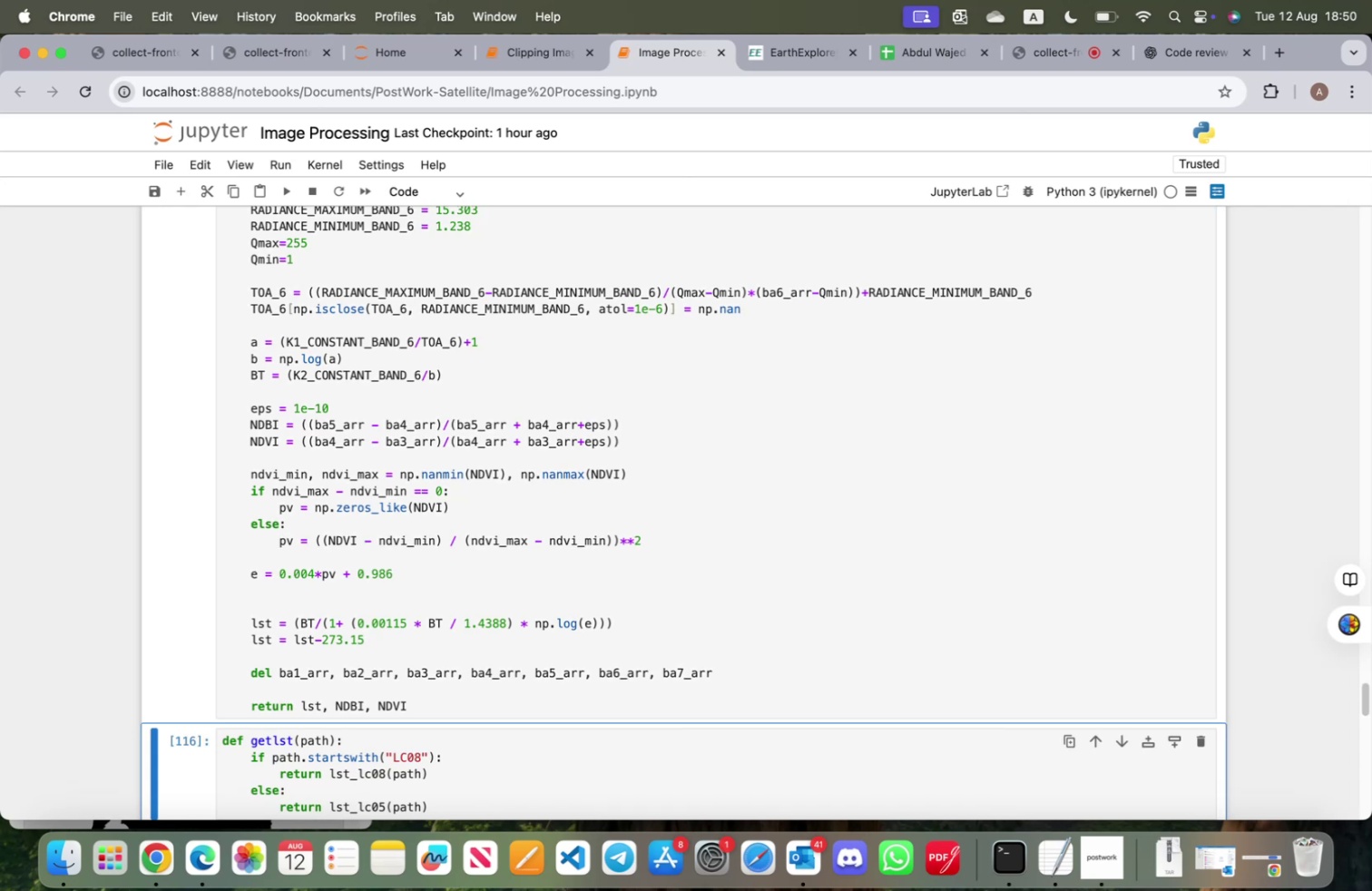 
key(Shift+Enter)
 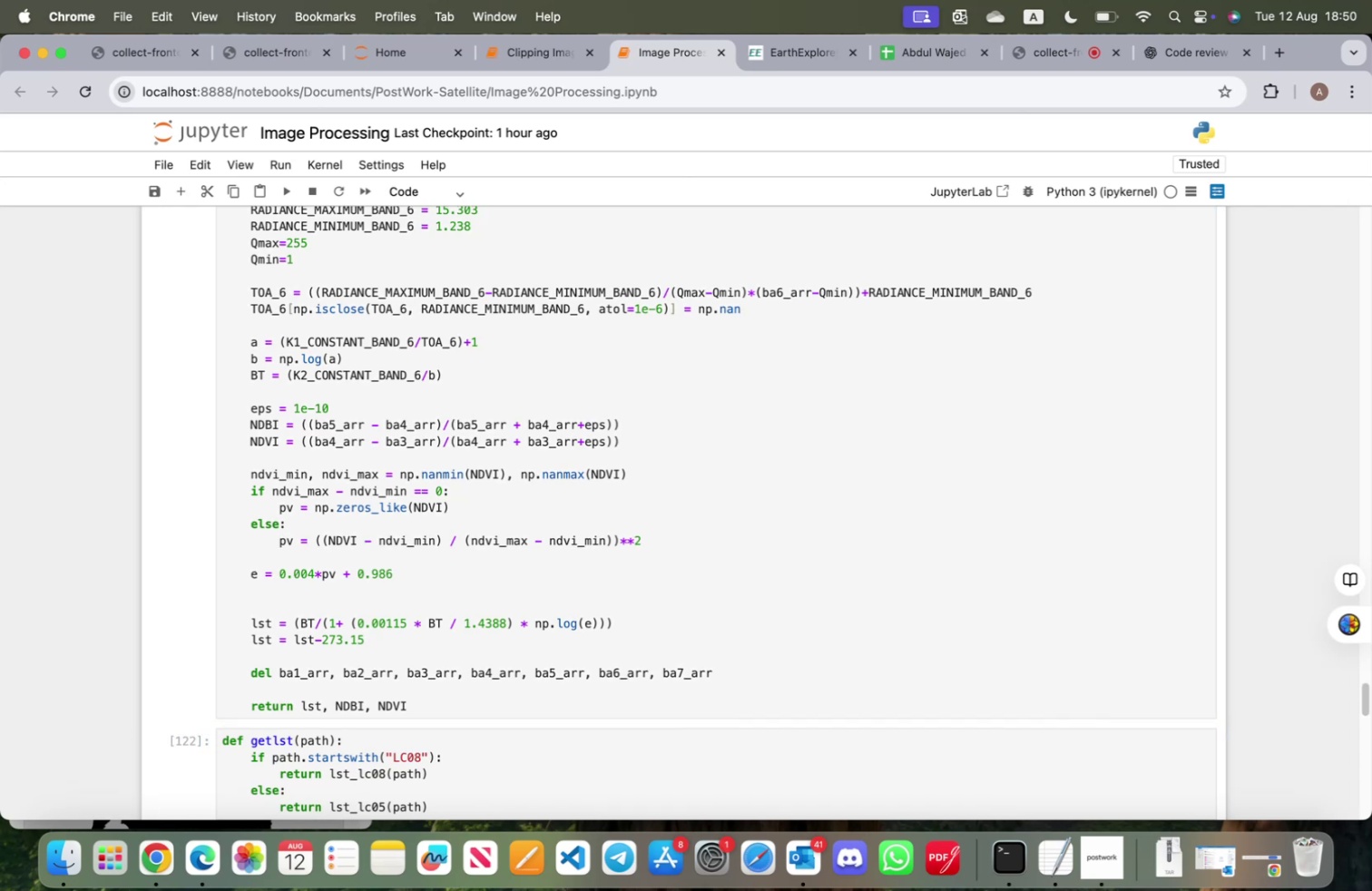 
key(Shift+ShiftRight)
 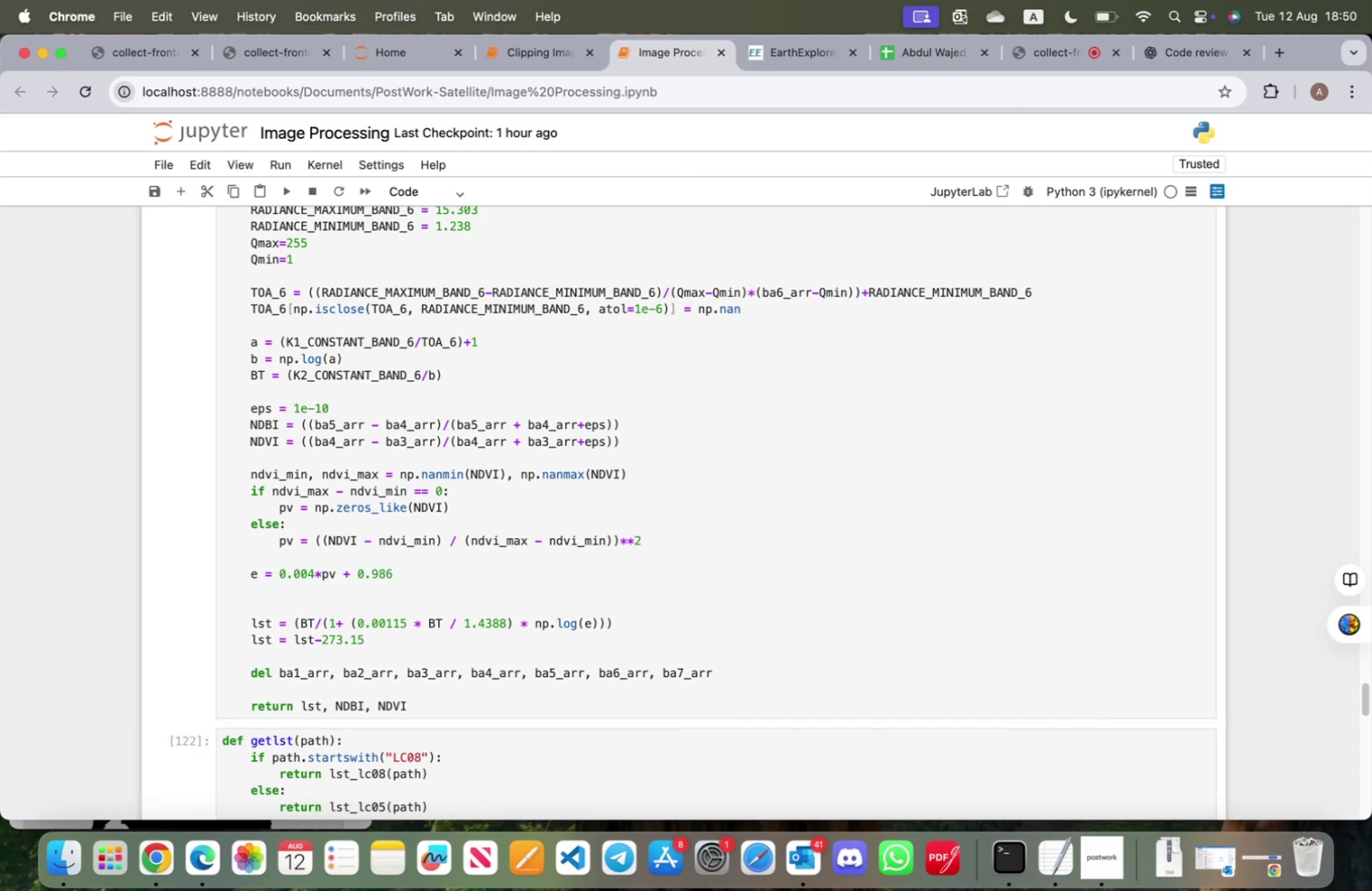 
key(Shift+Enter)
 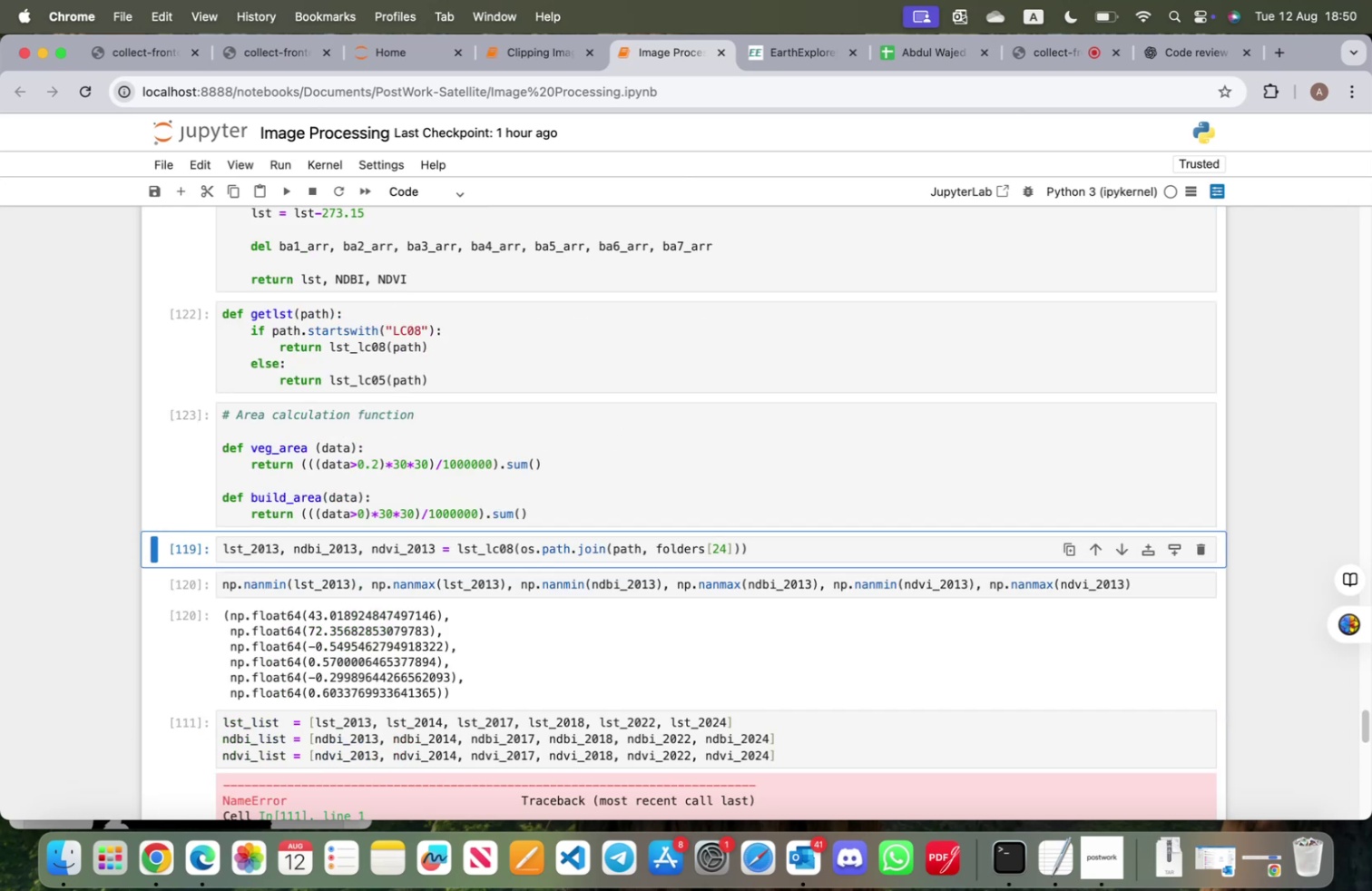 
key(Shift+ShiftRight)
 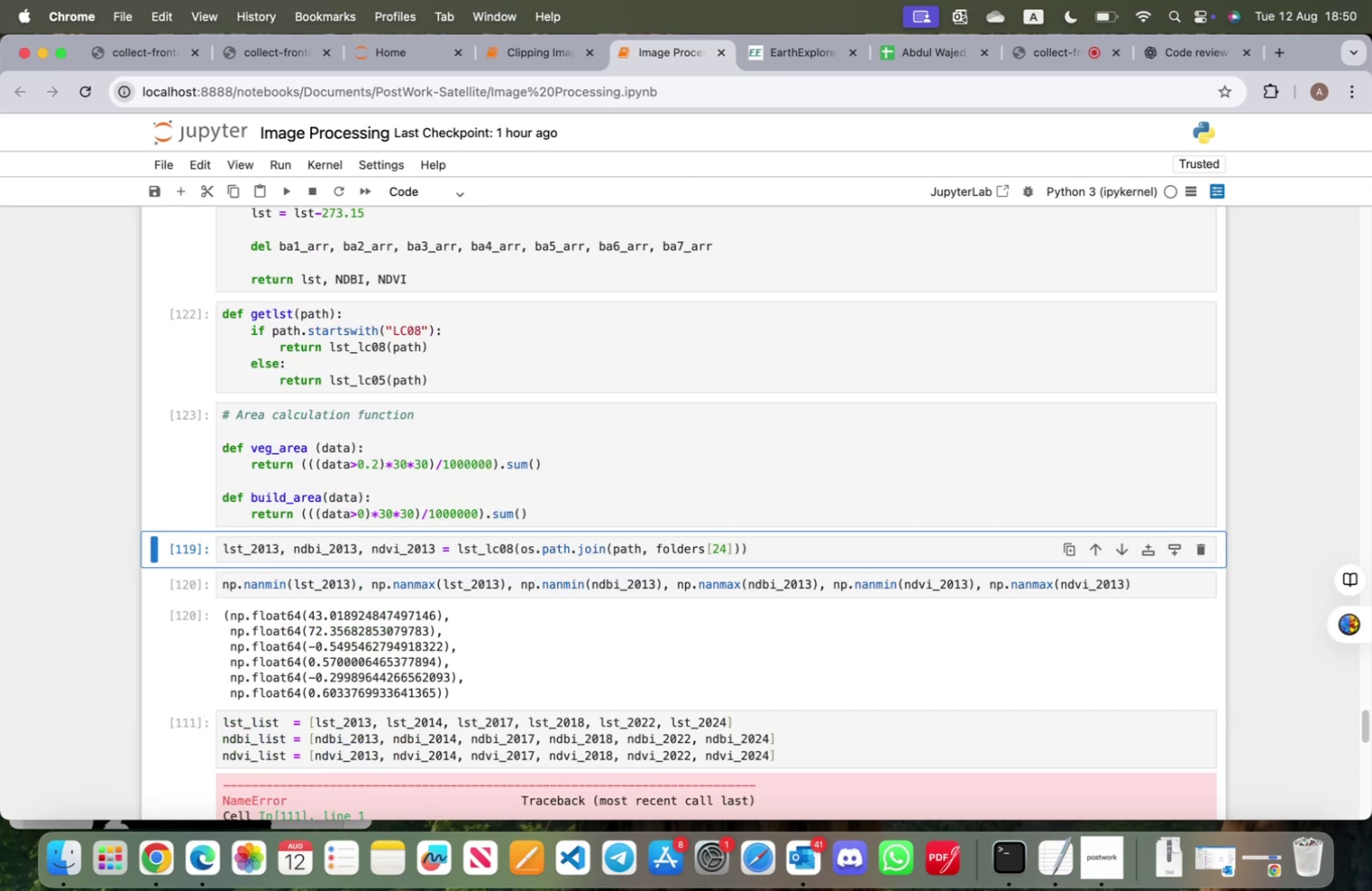 
key(Shift+Enter)
 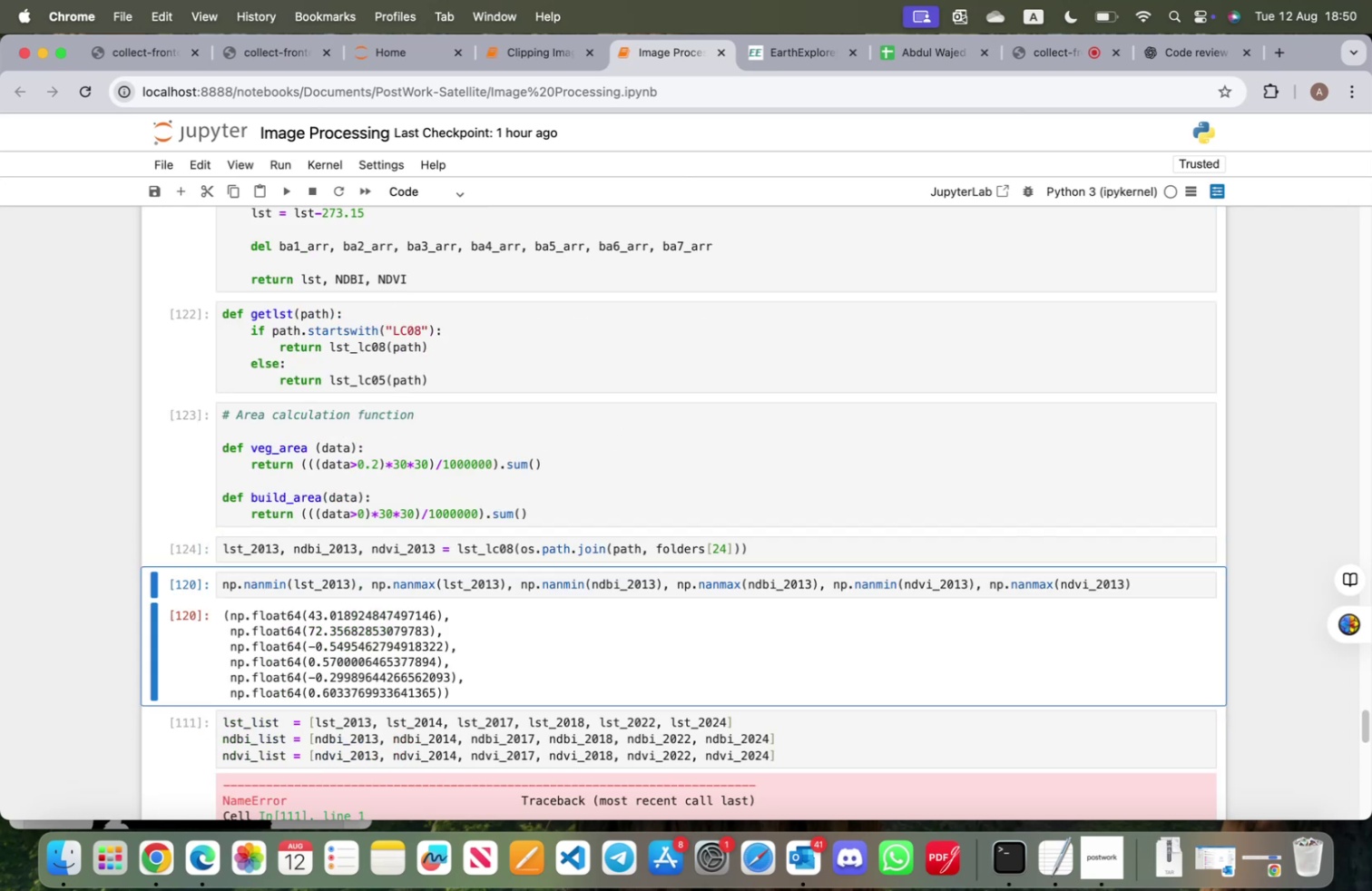 
key(Shift+ShiftRight)
 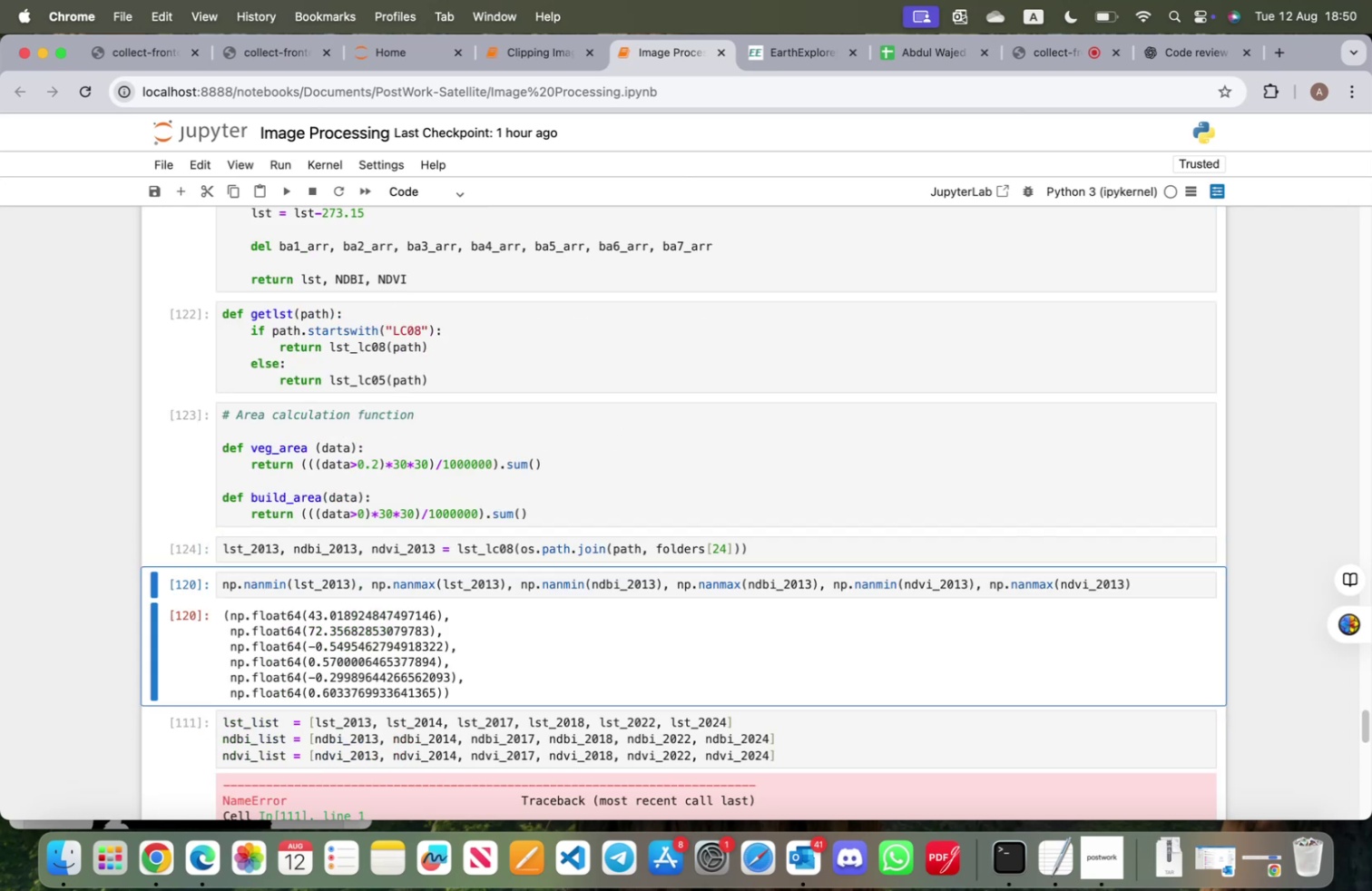 
key(Shift+Enter)
 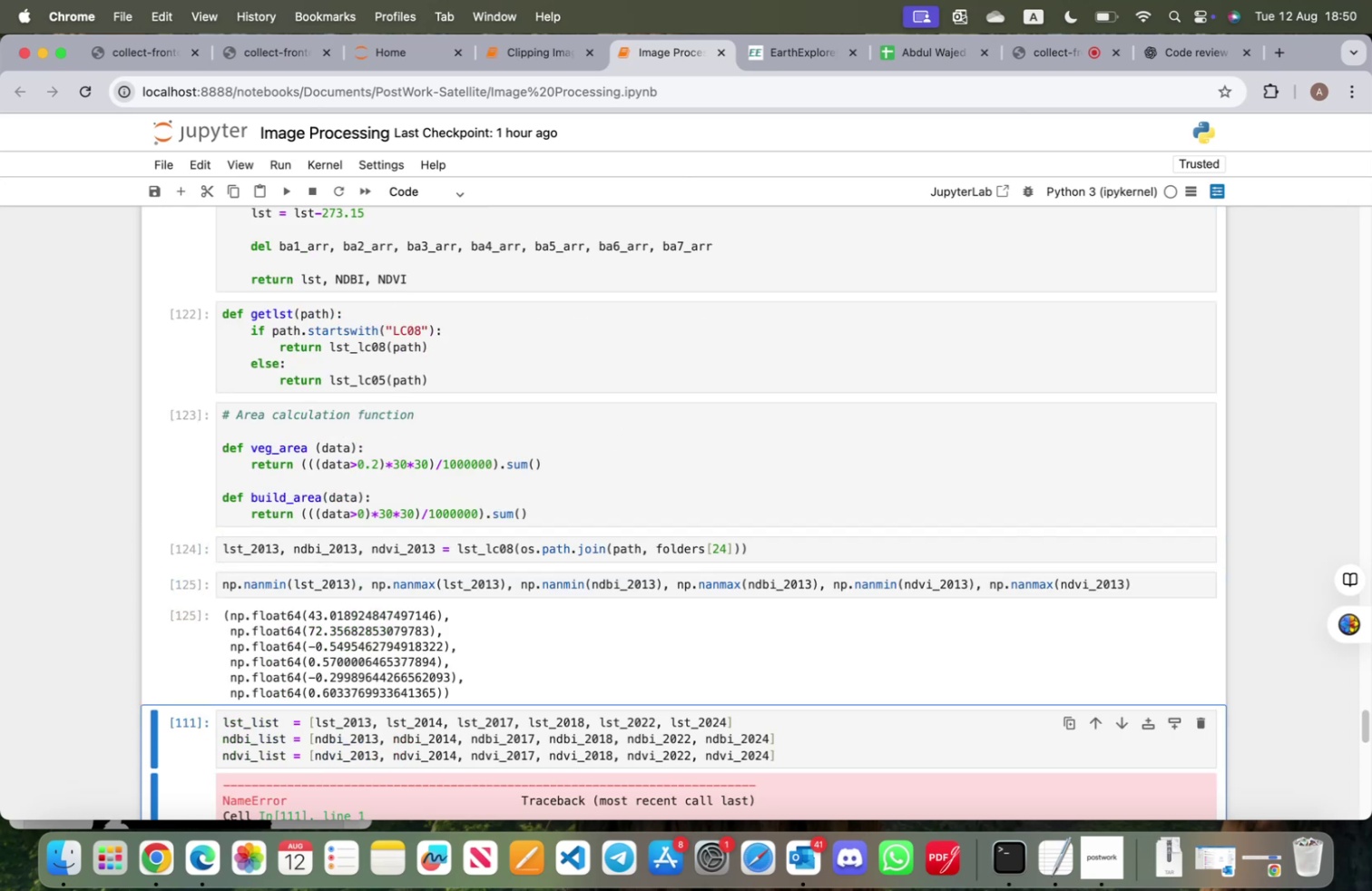 
wait(8.1)
 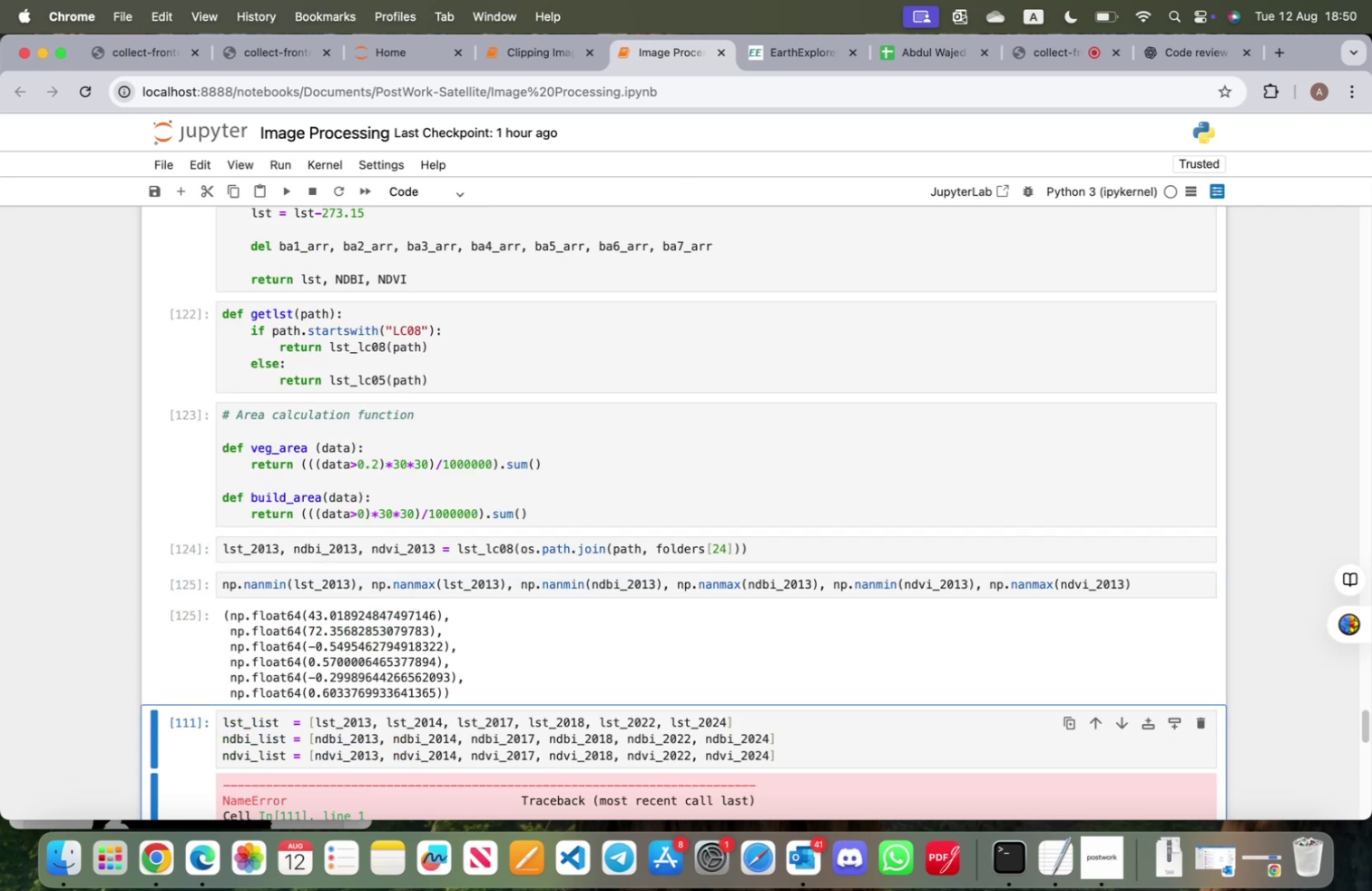 
scroll: coordinate [553, 436], scroll_direction: up, amount: 31.0
 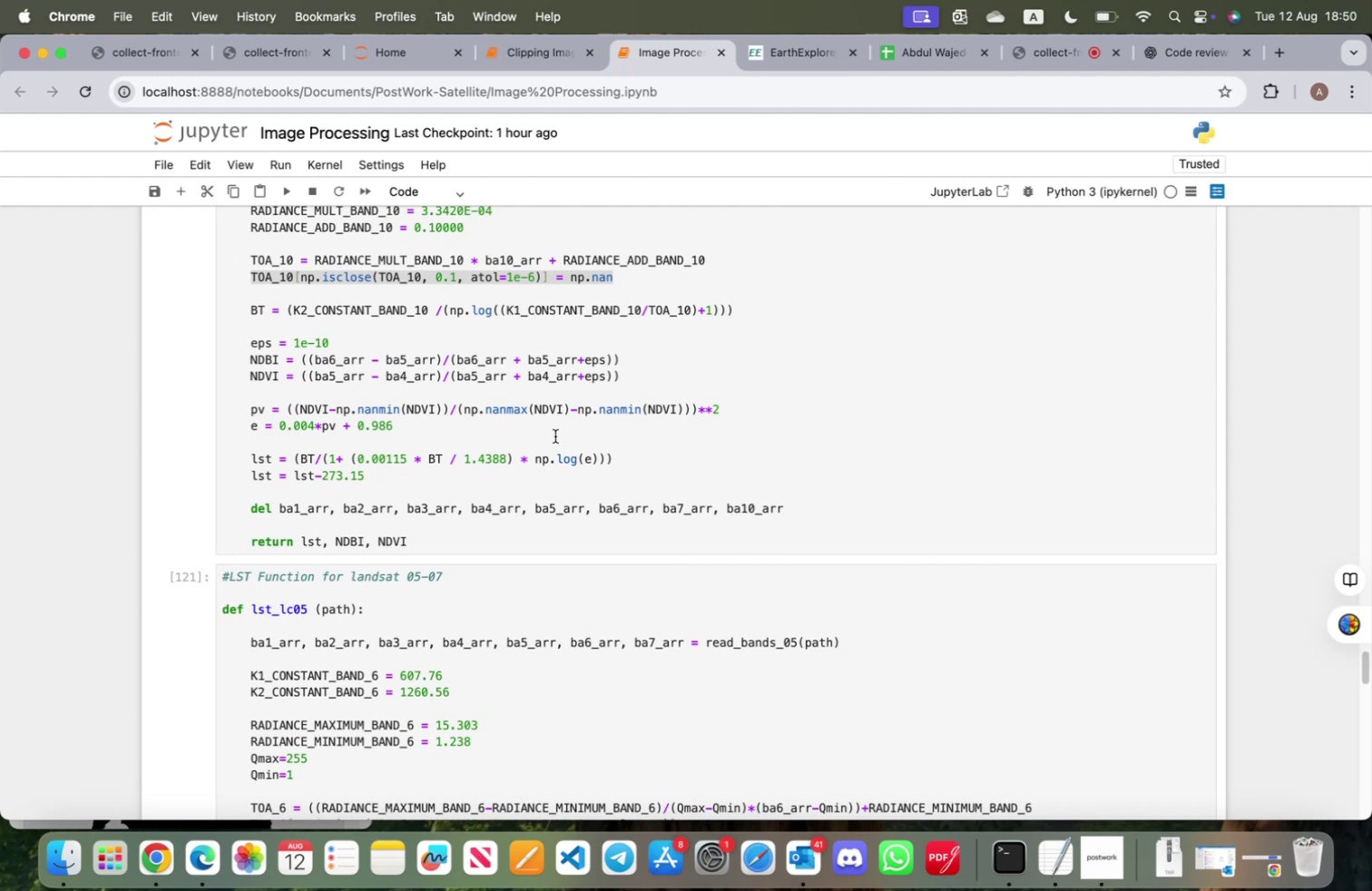 
key(Meta+S)
 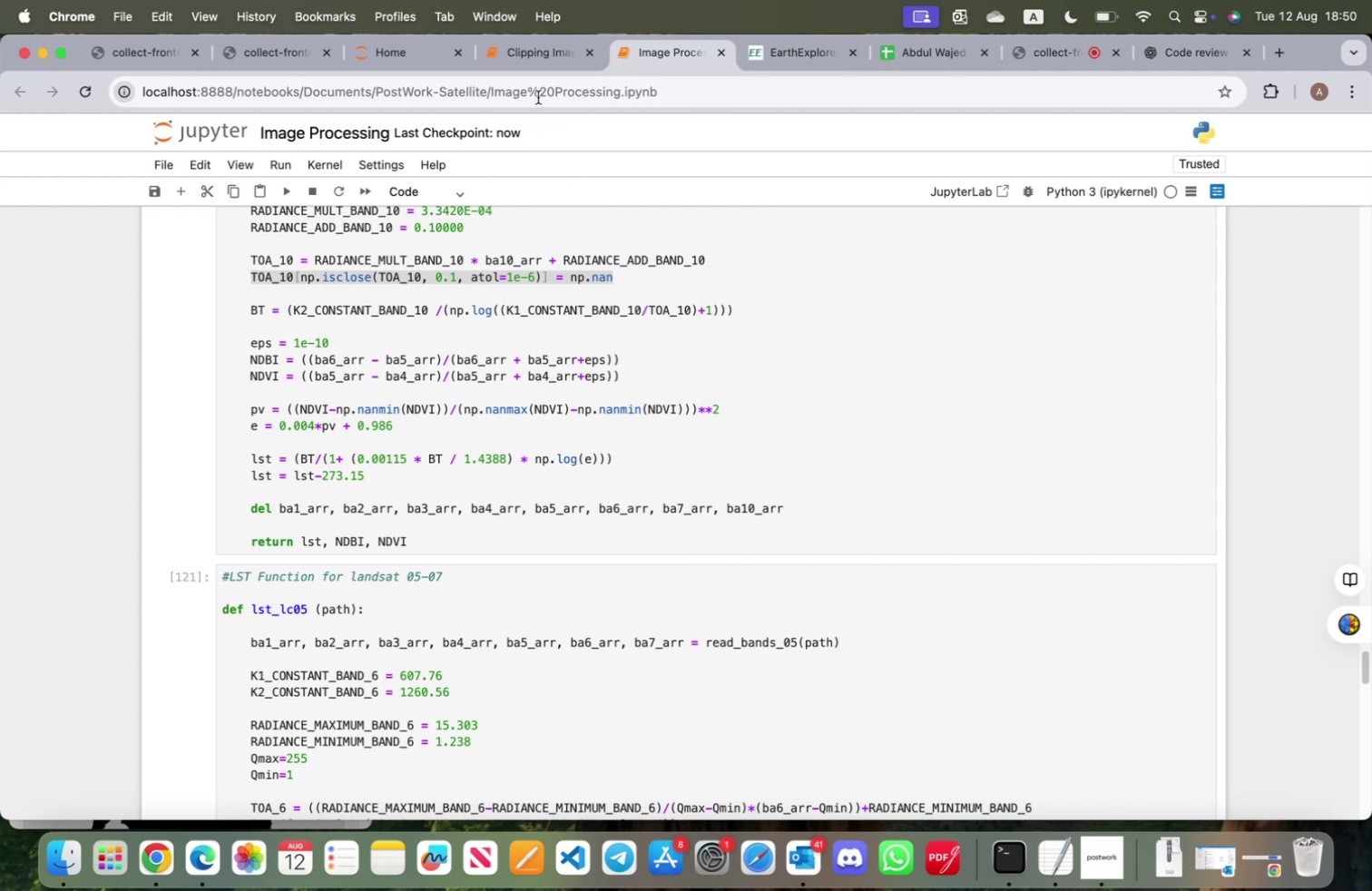 
left_click([523, 62])
 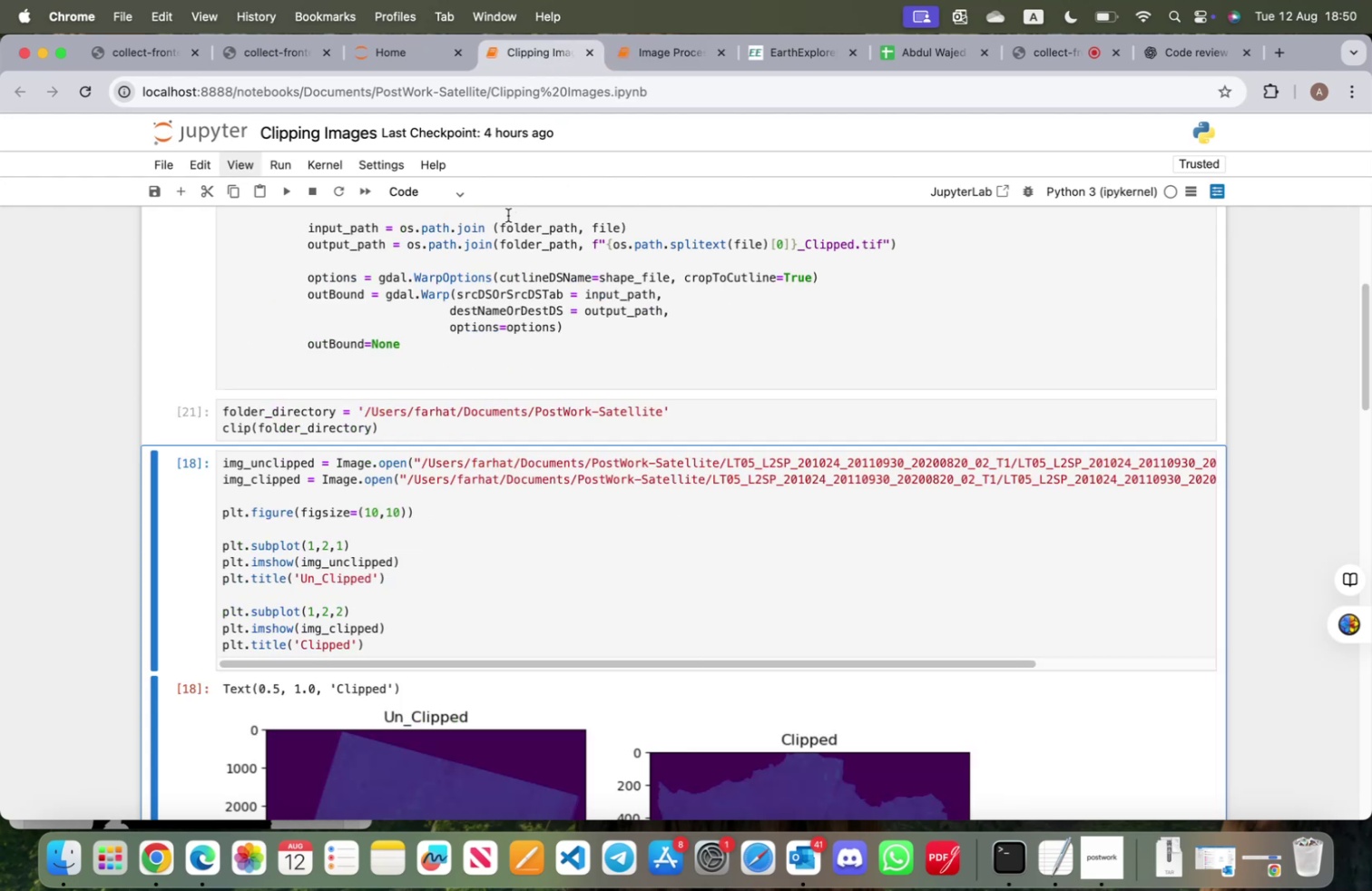 